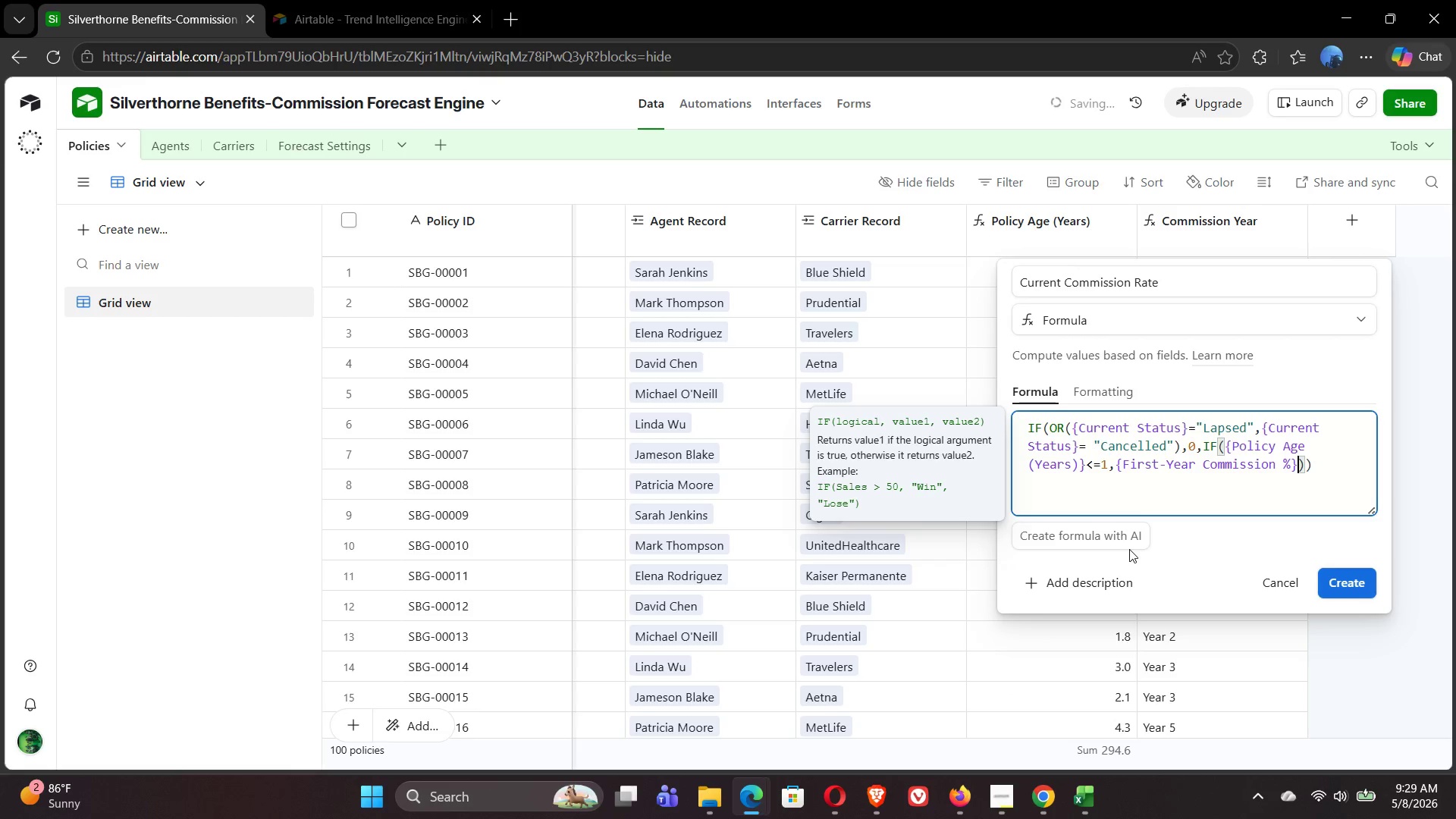 
wait(5.86)
 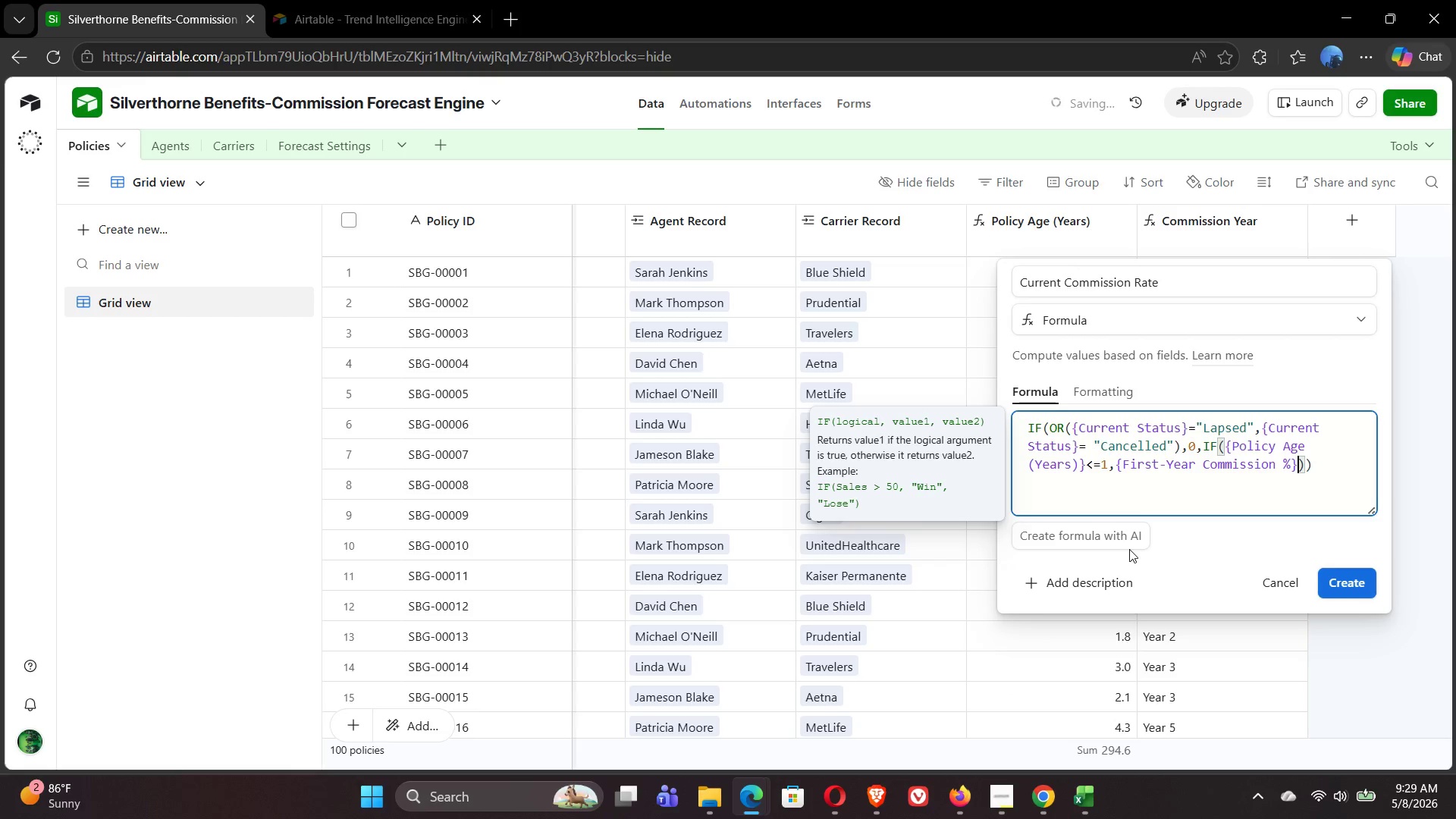 
type(,{ren)
 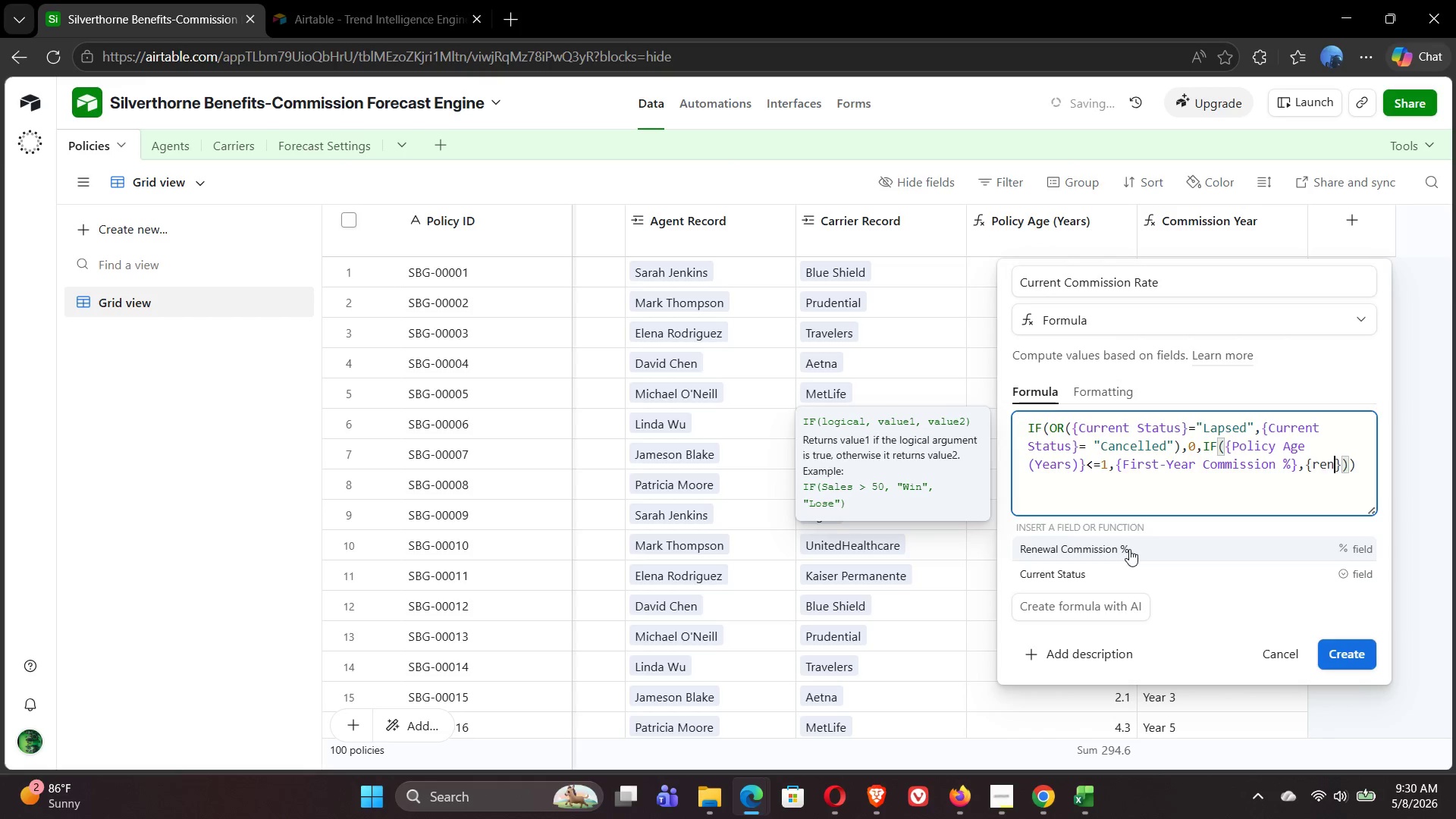 
left_click([1112, 549])
 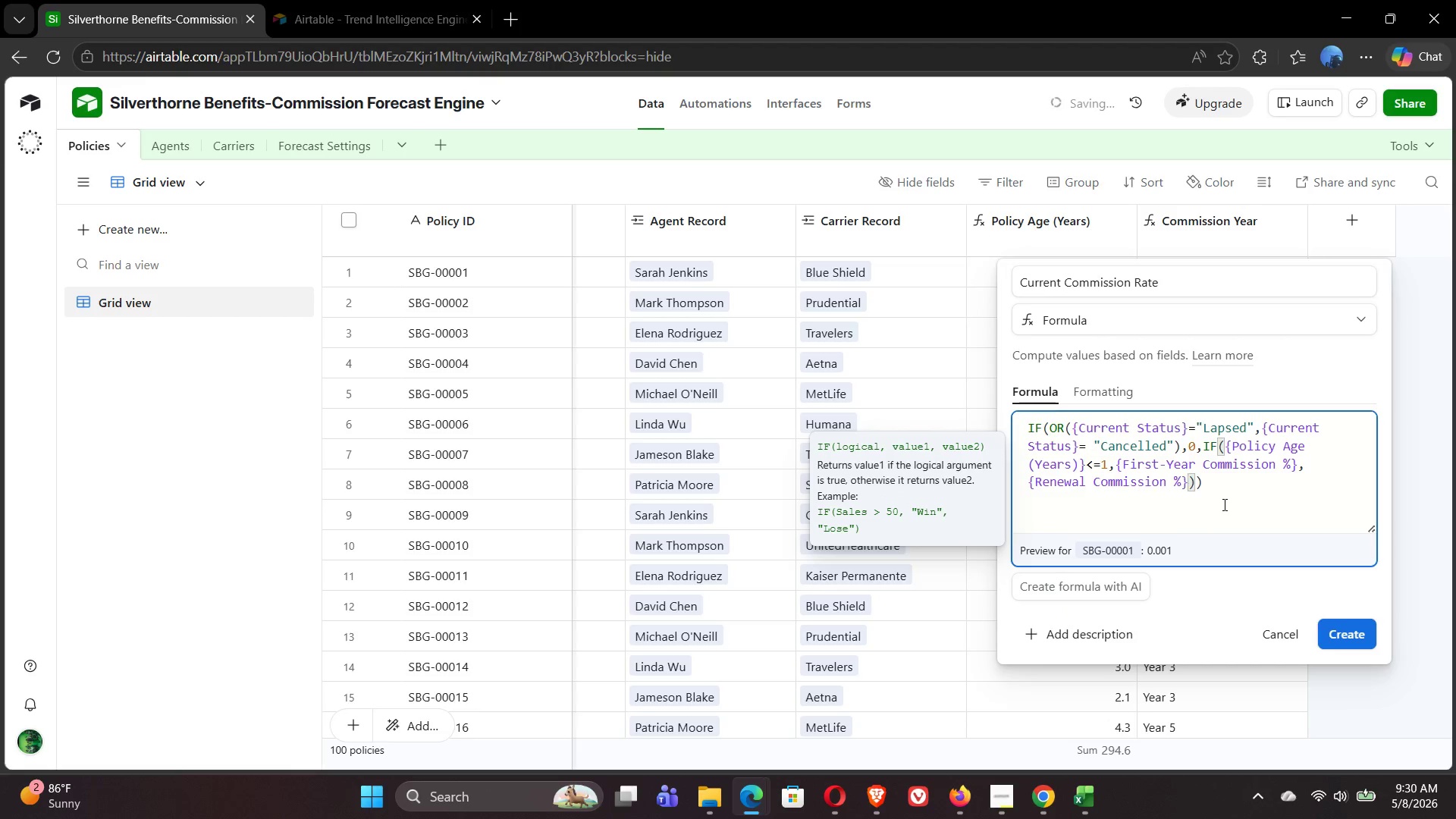 
wait(8.91)
 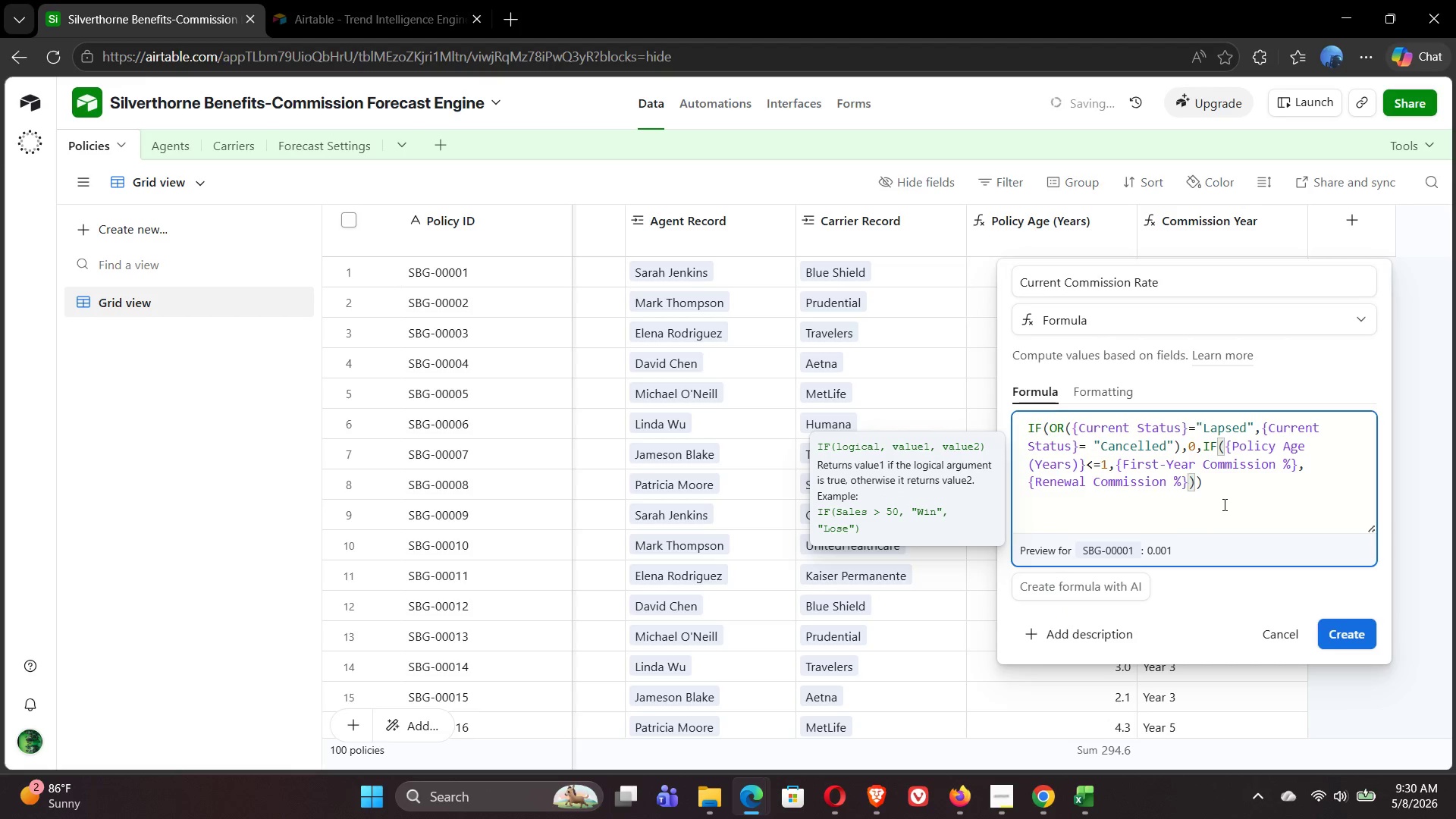 
left_click([1093, 395])
 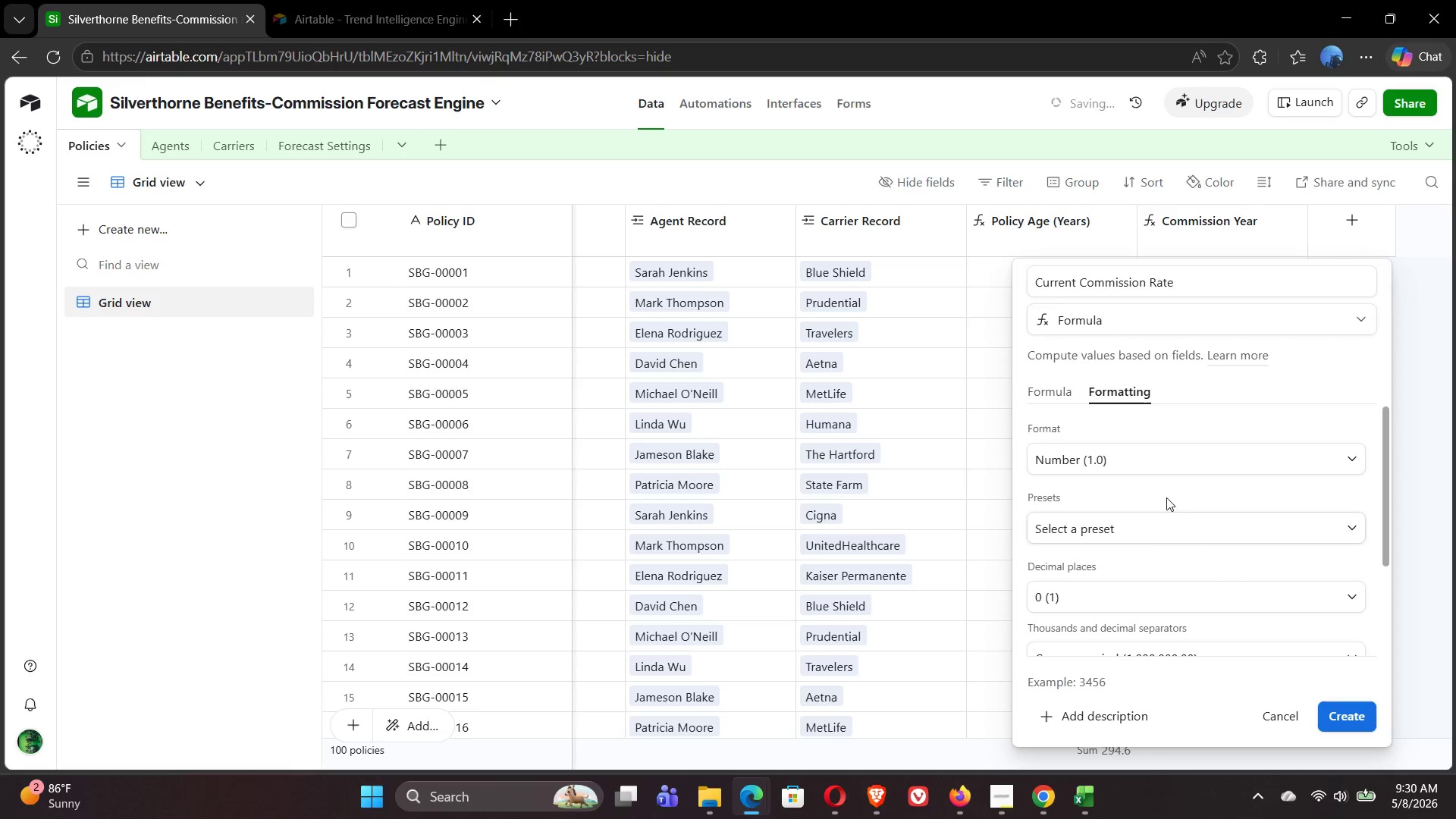 
left_click([1153, 460])
 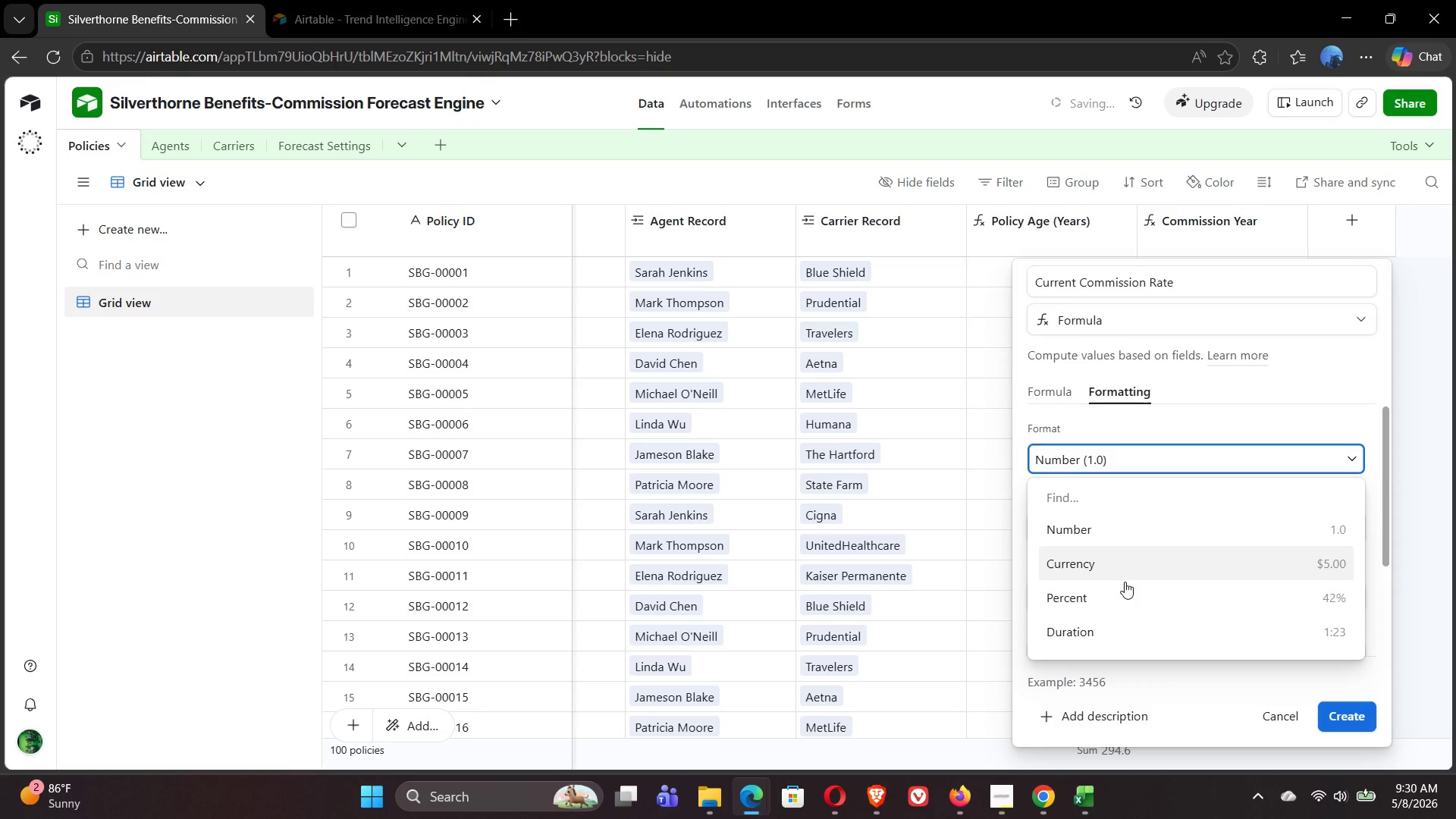 
left_click([1125, 595])
 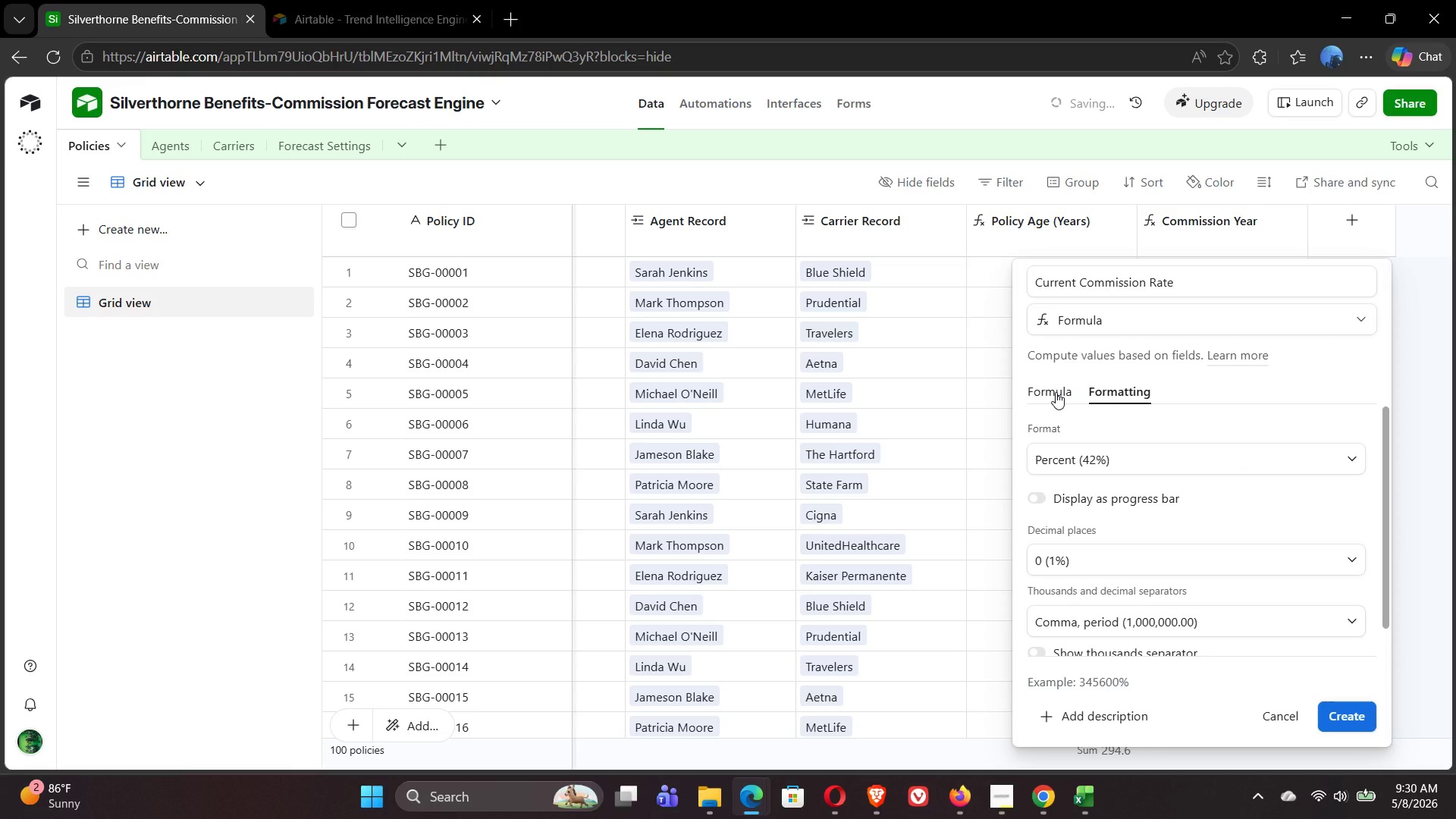 
left_click([1056, 392])
 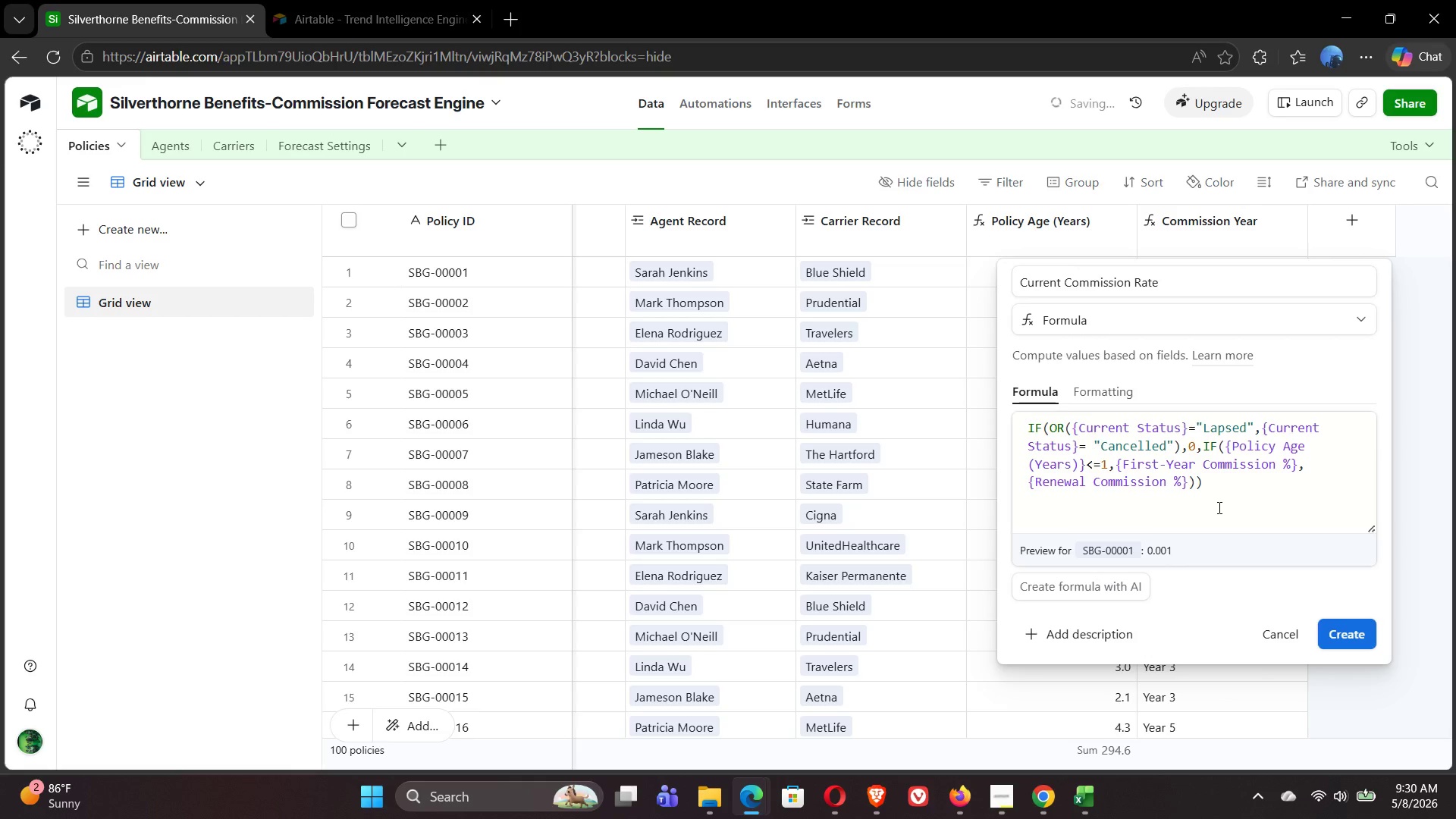 
left_click([1348, 635])
 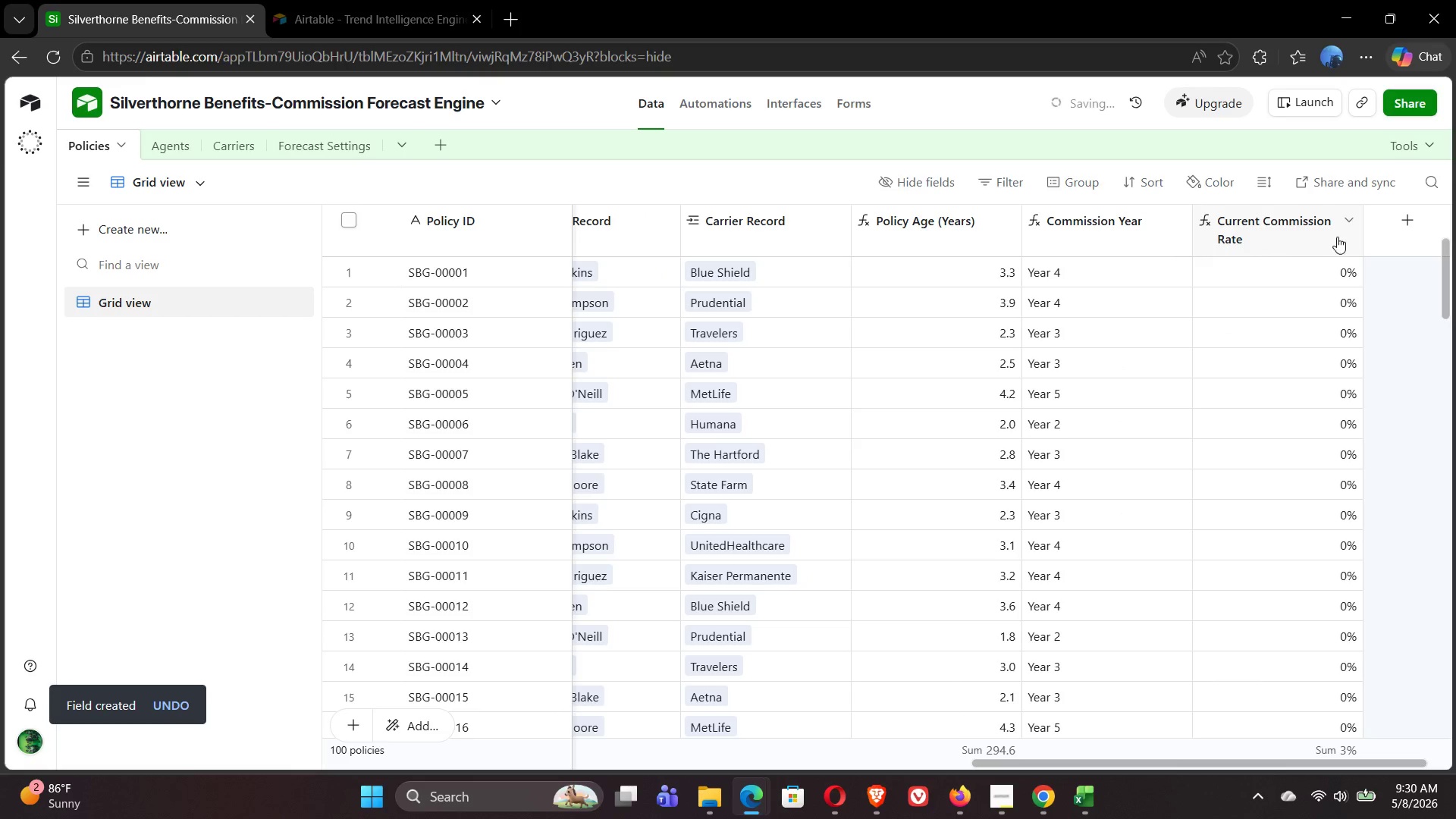 
wait(6.19)
 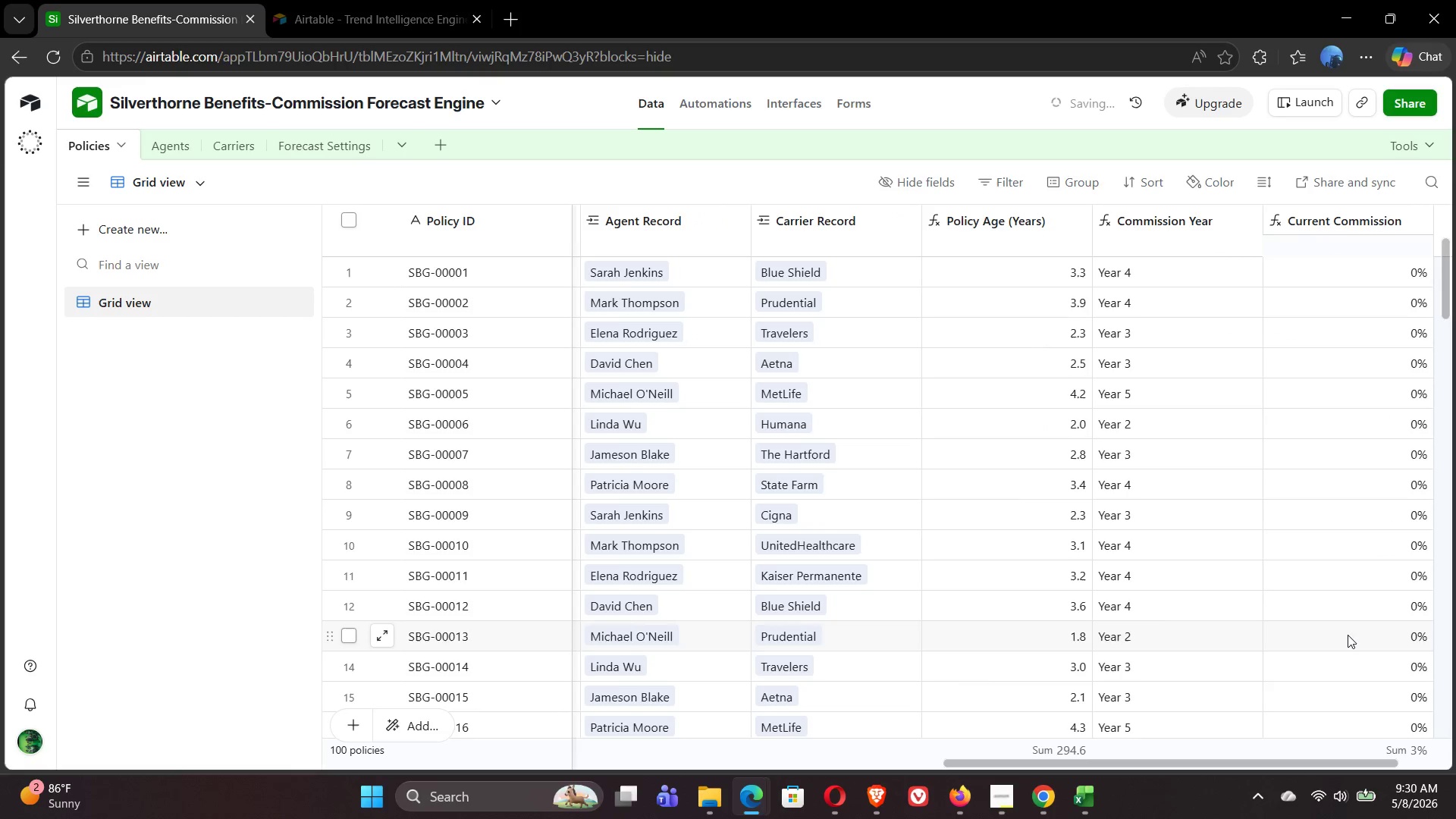 
double_click([1282, 229])
 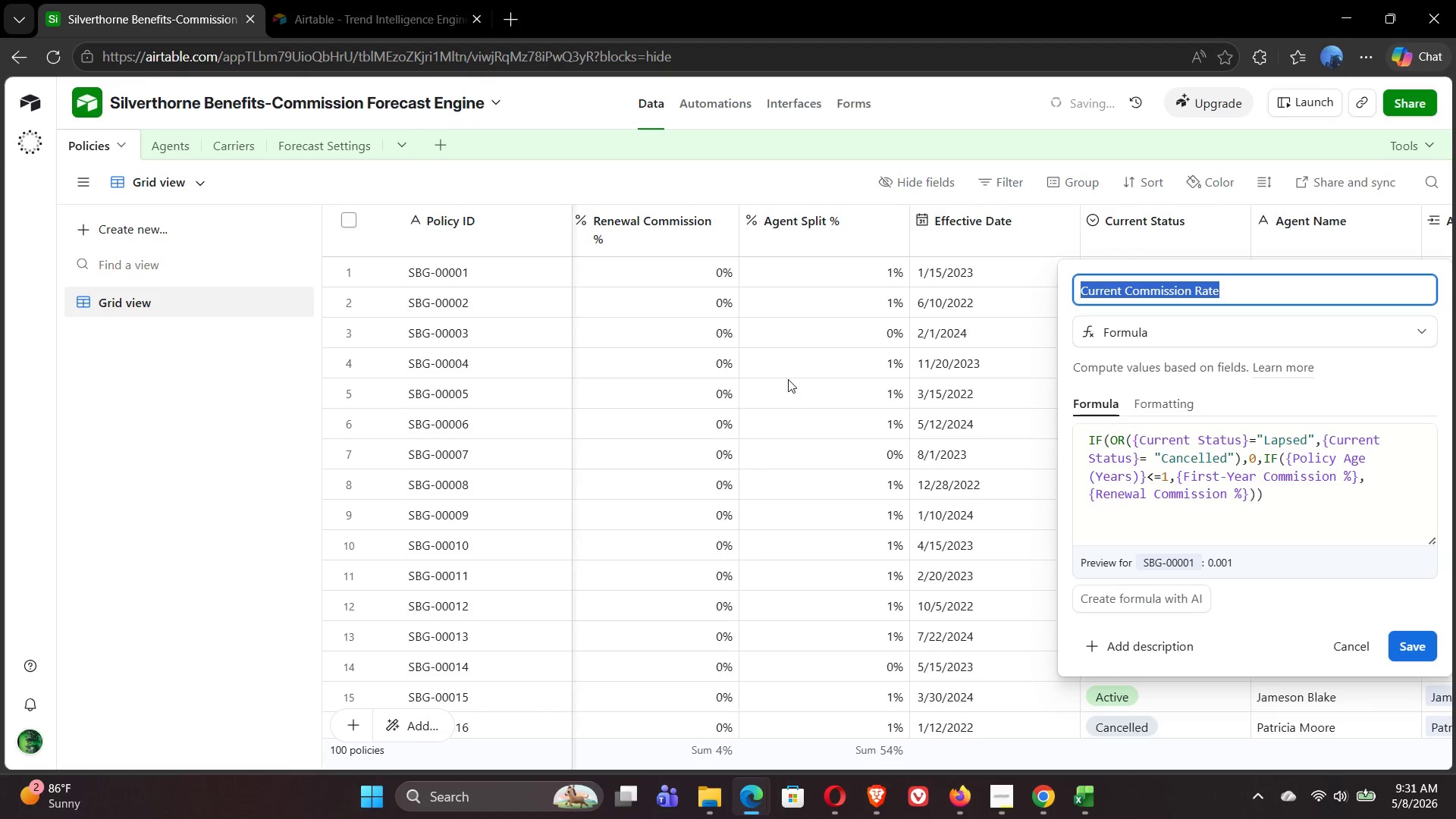 
wait(58.45)
 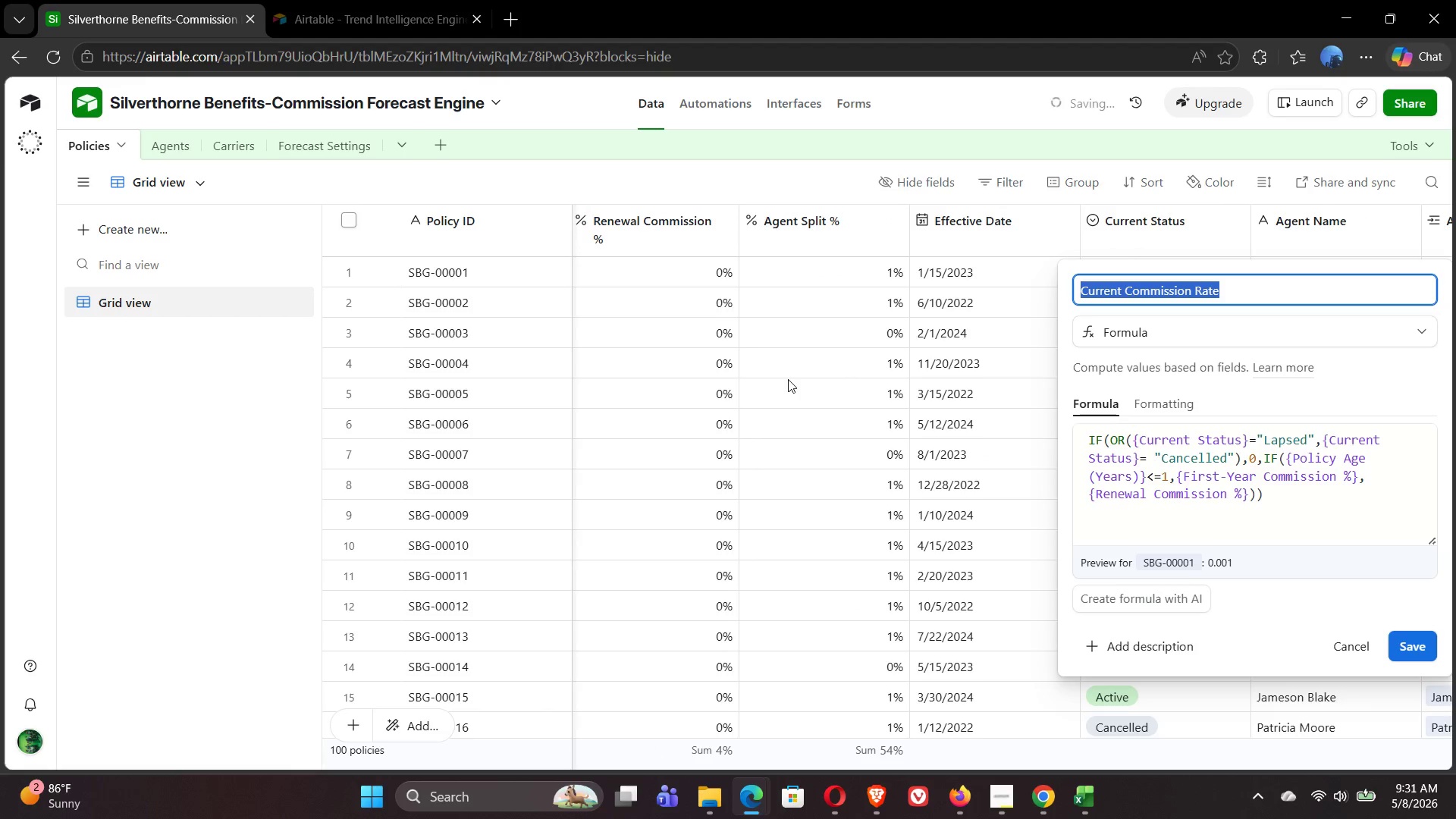 
left_click([1419, 646])
 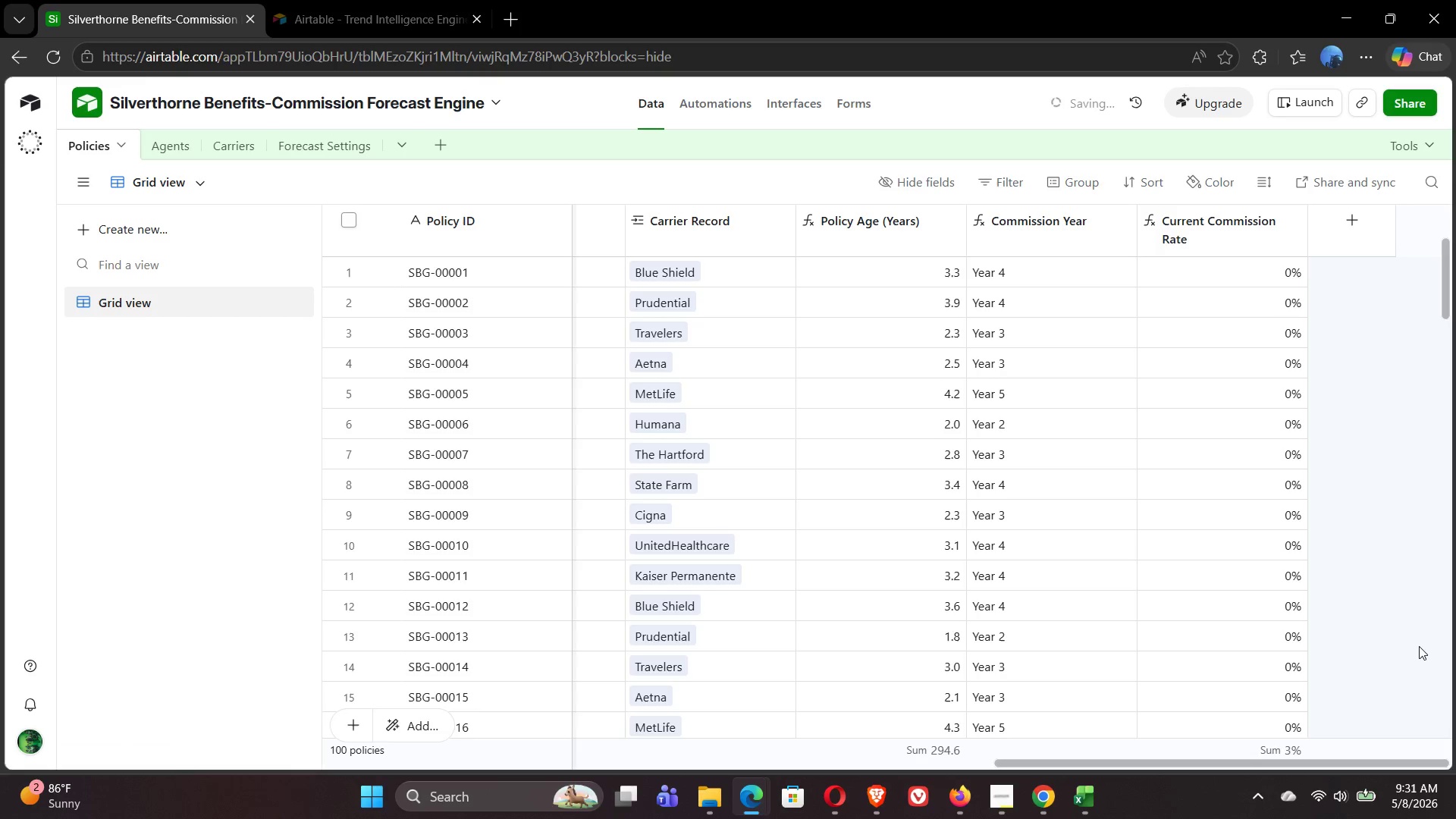 
wait(19.53)
 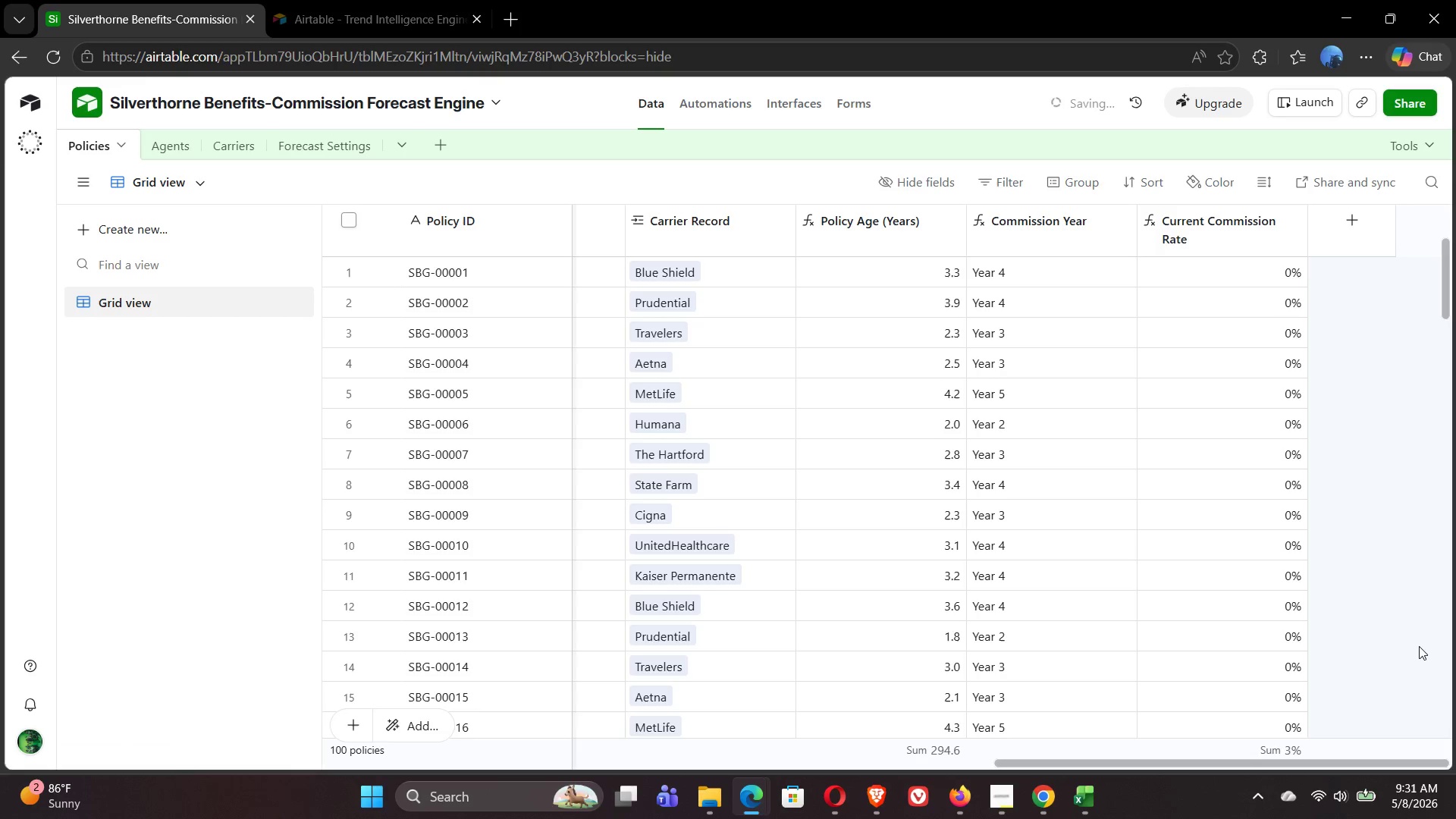 
left_click([1354, 250])
 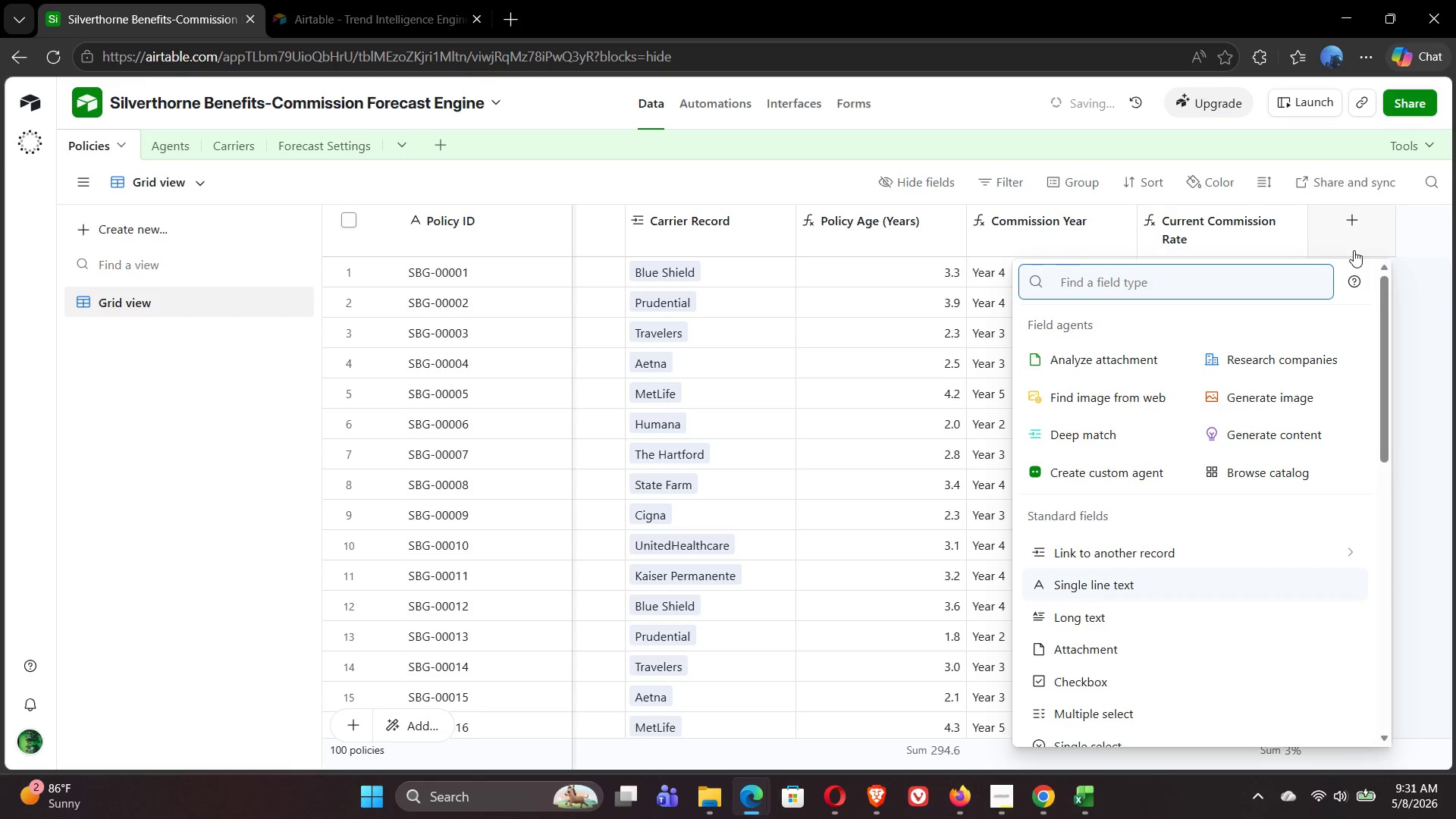 
type(FOR)
 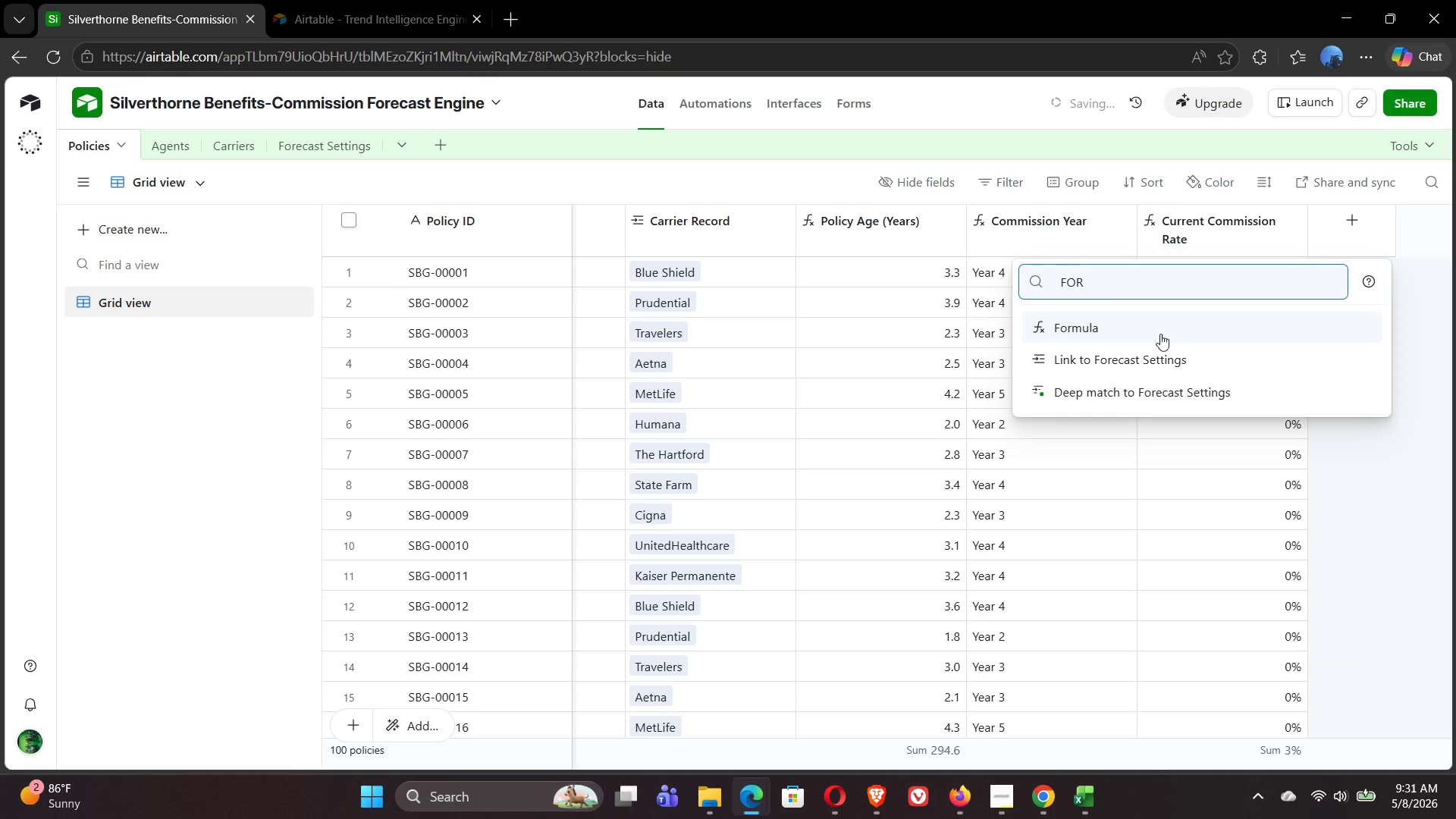 
left_click([1140, 325])
 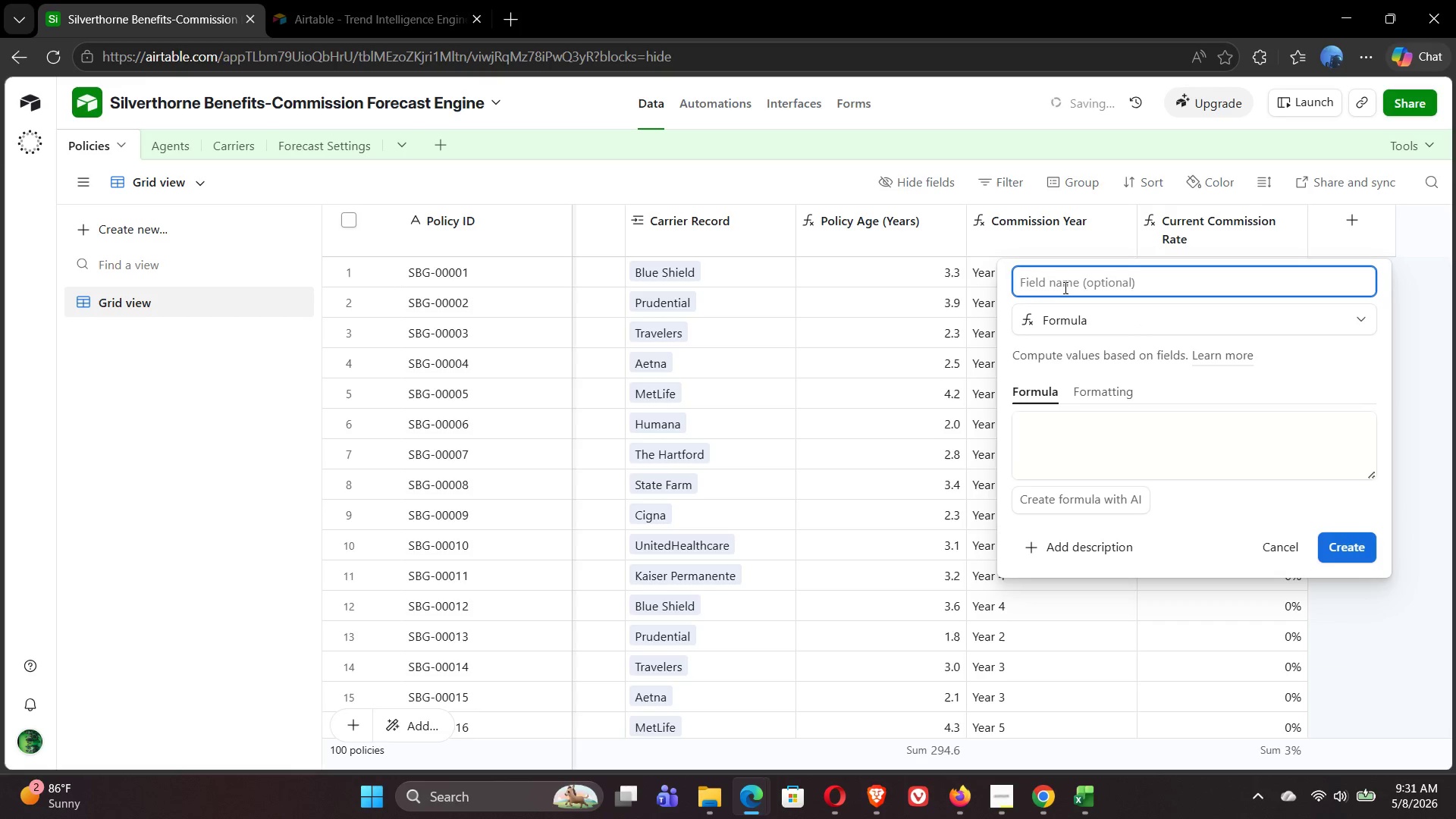 
type(Annual Agency )
 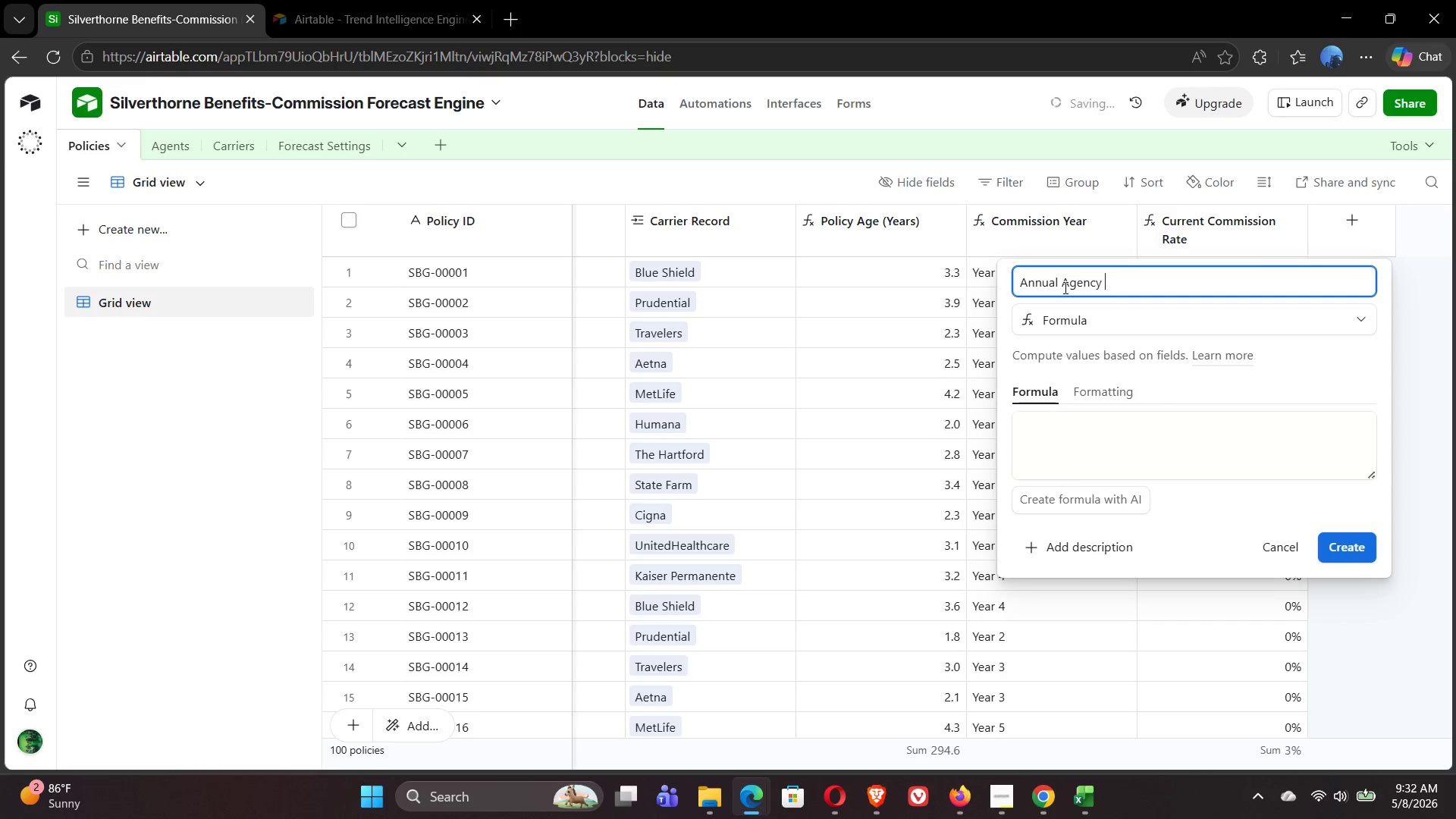 
wait(6.06)
 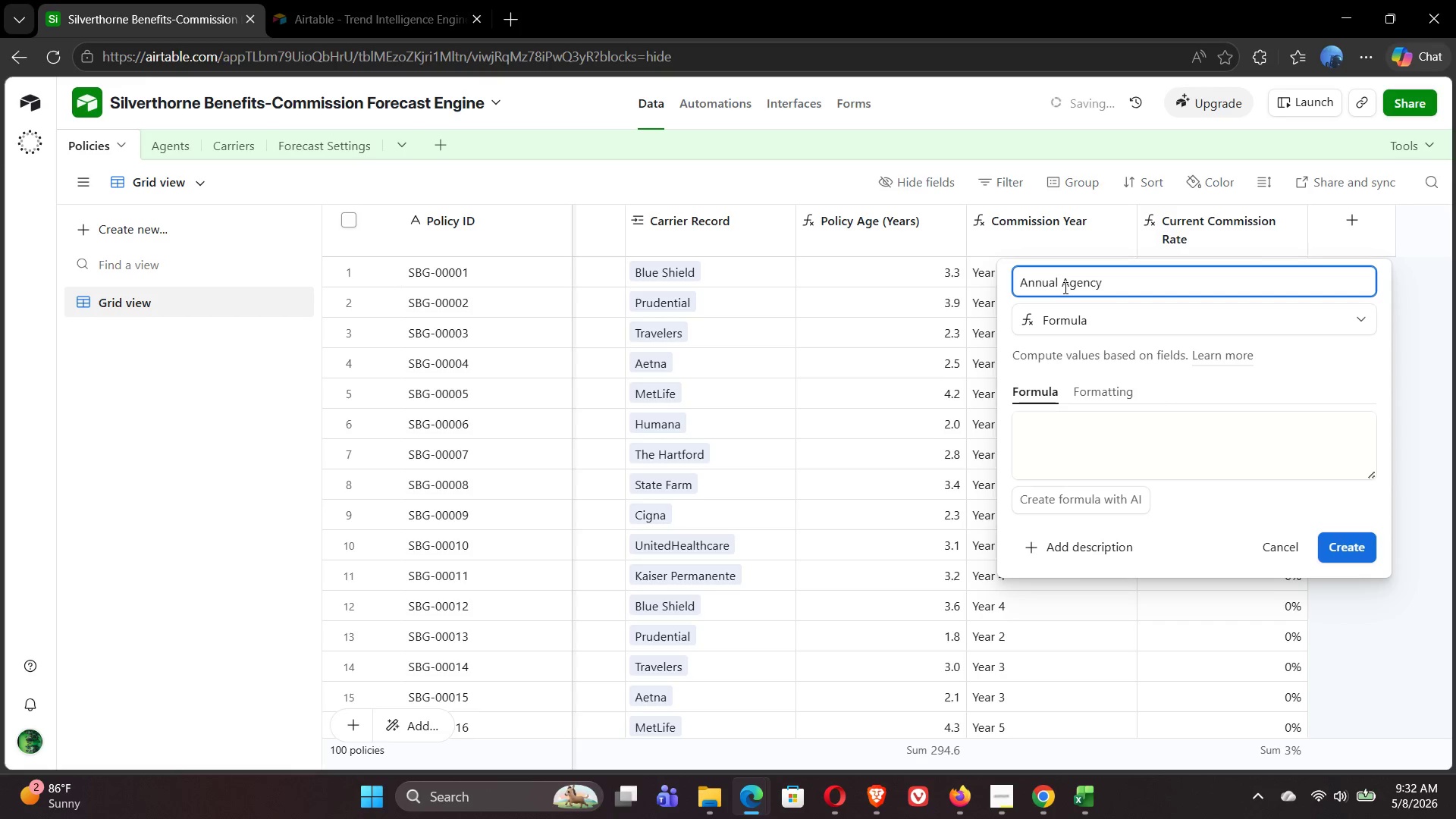 
type(Commisson)
 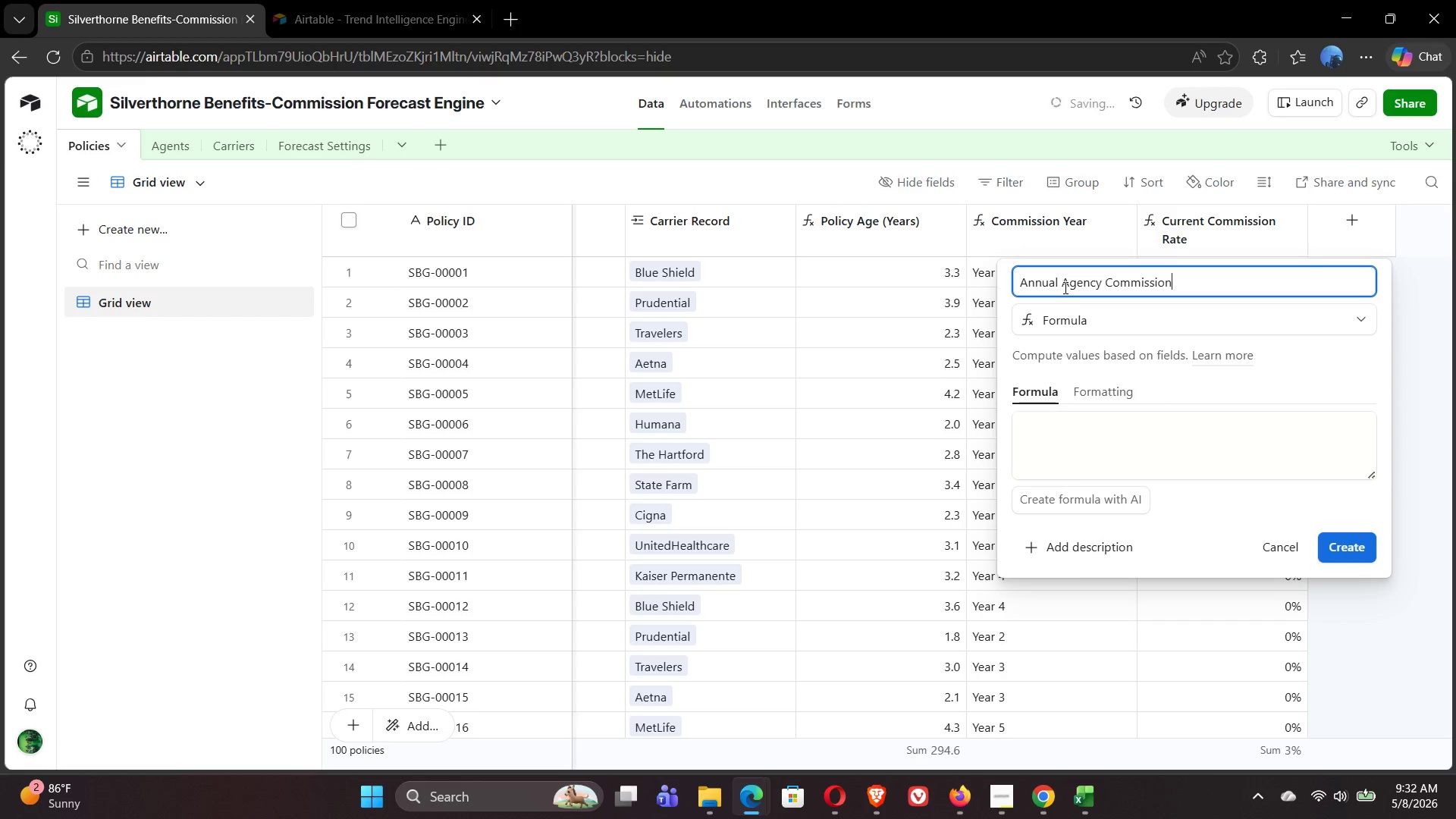 
left_click([1062, 450])
 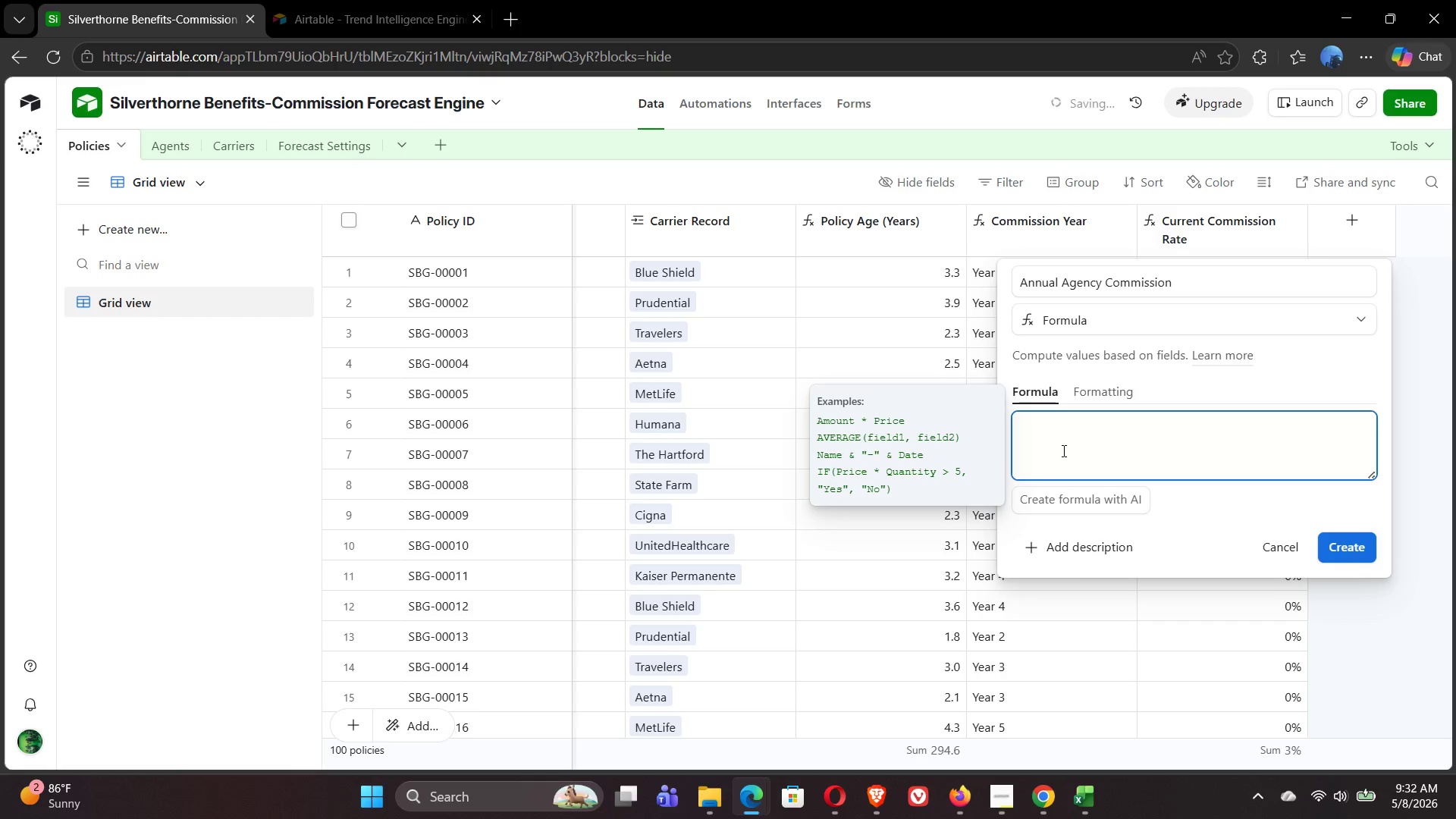 
type(IF(OR({cu)
 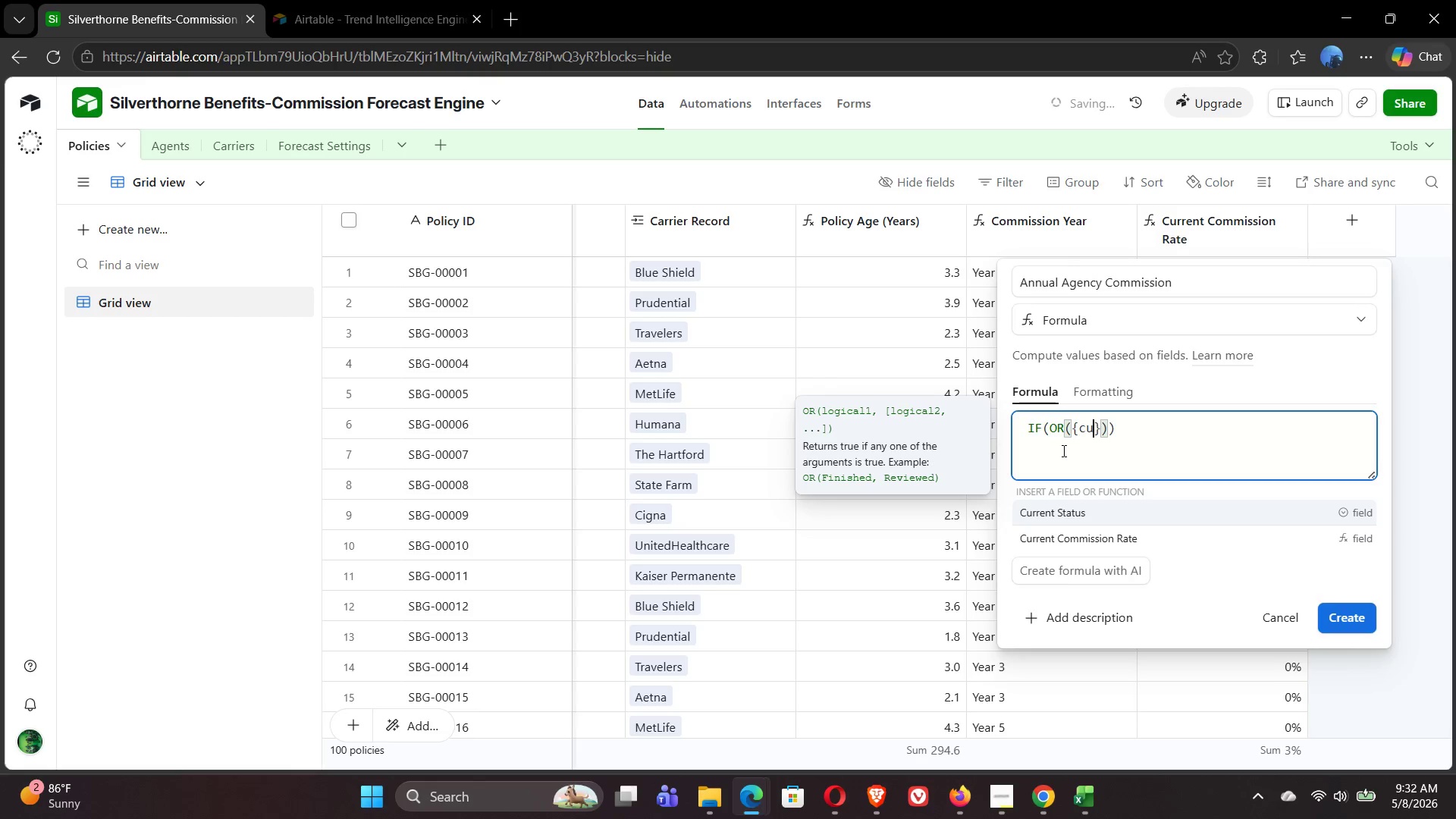 
left_click([1106, 514])
 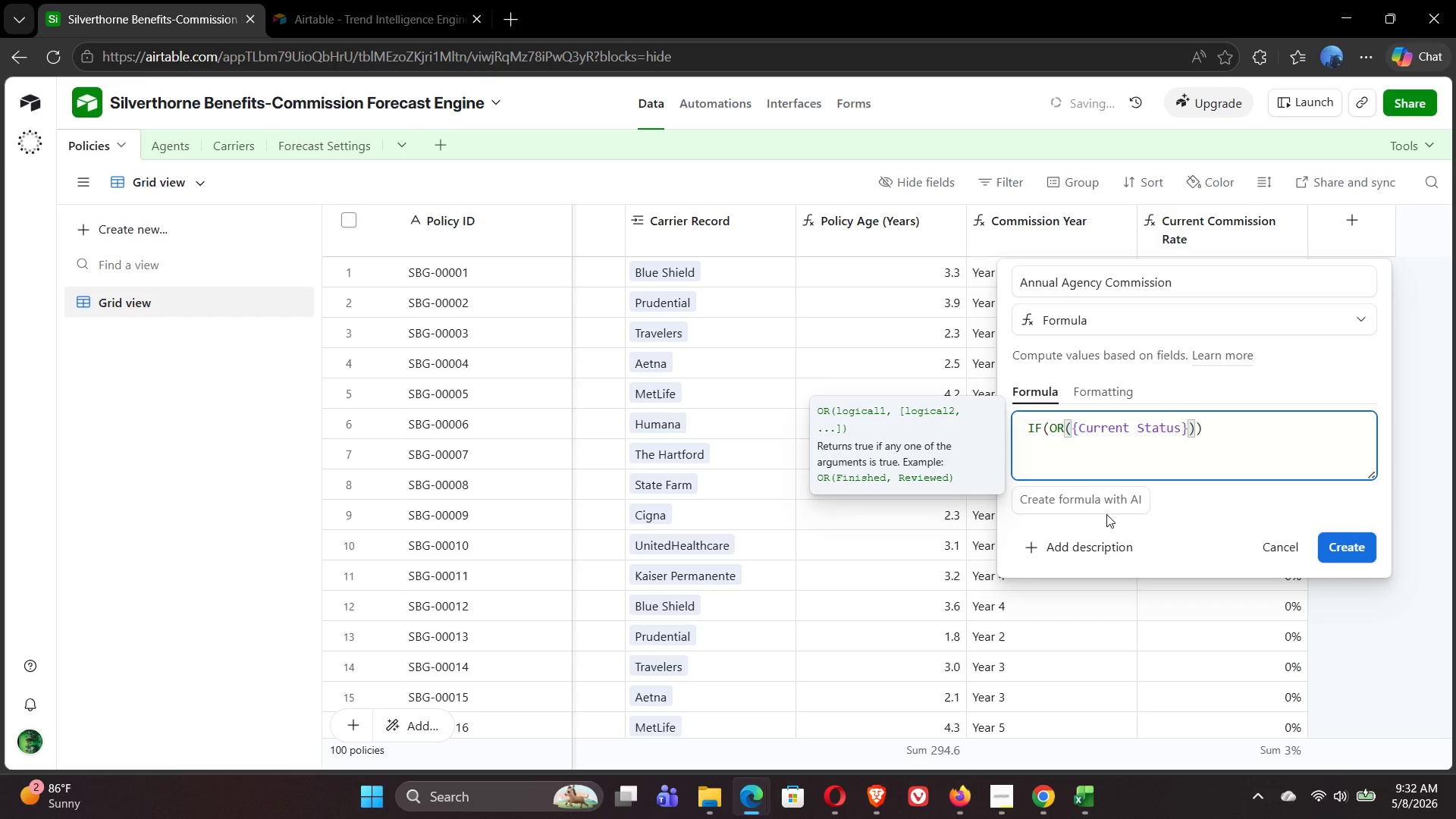 
type(= "Lapsed)
 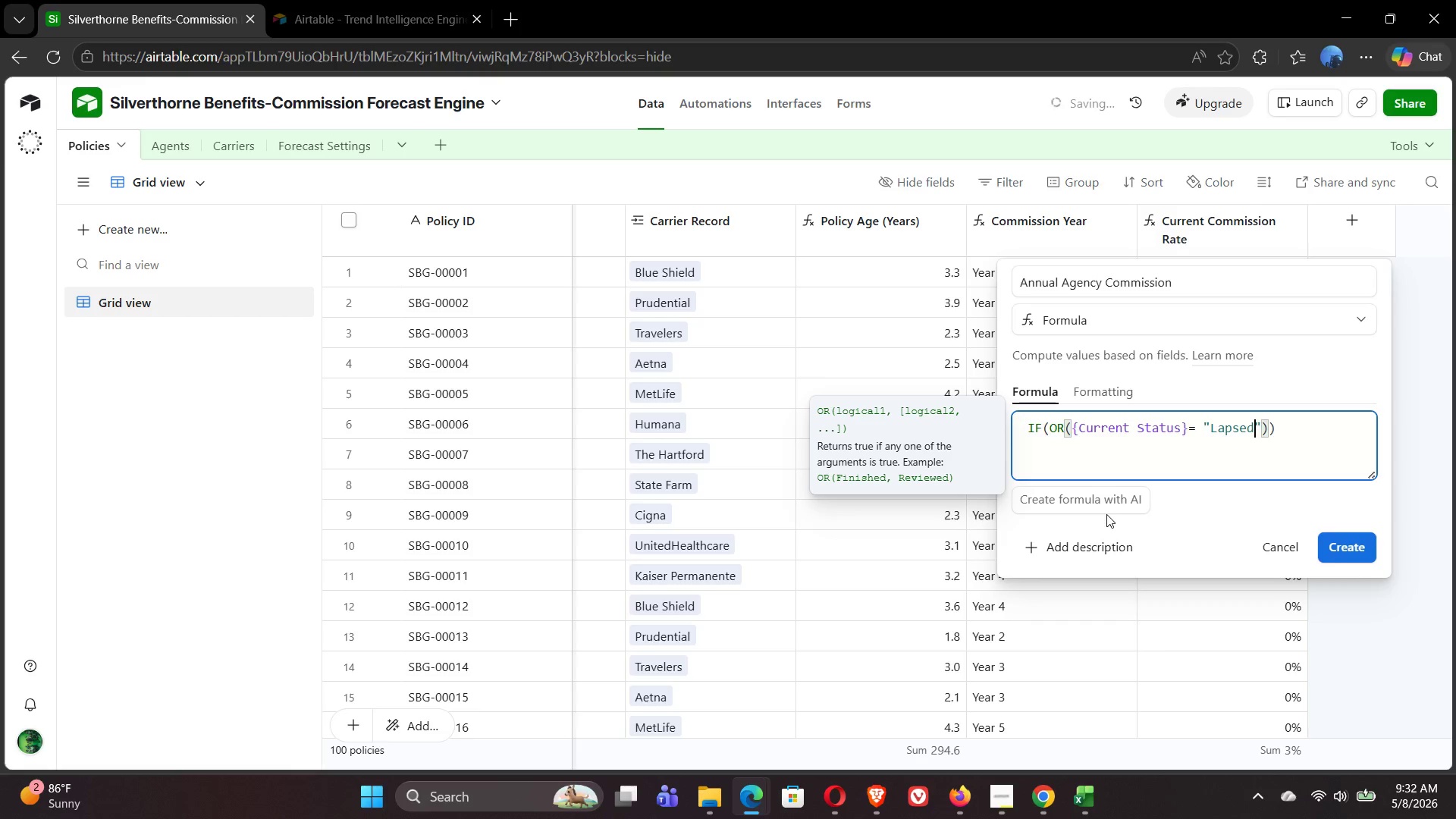 
key(ArrowRight)
 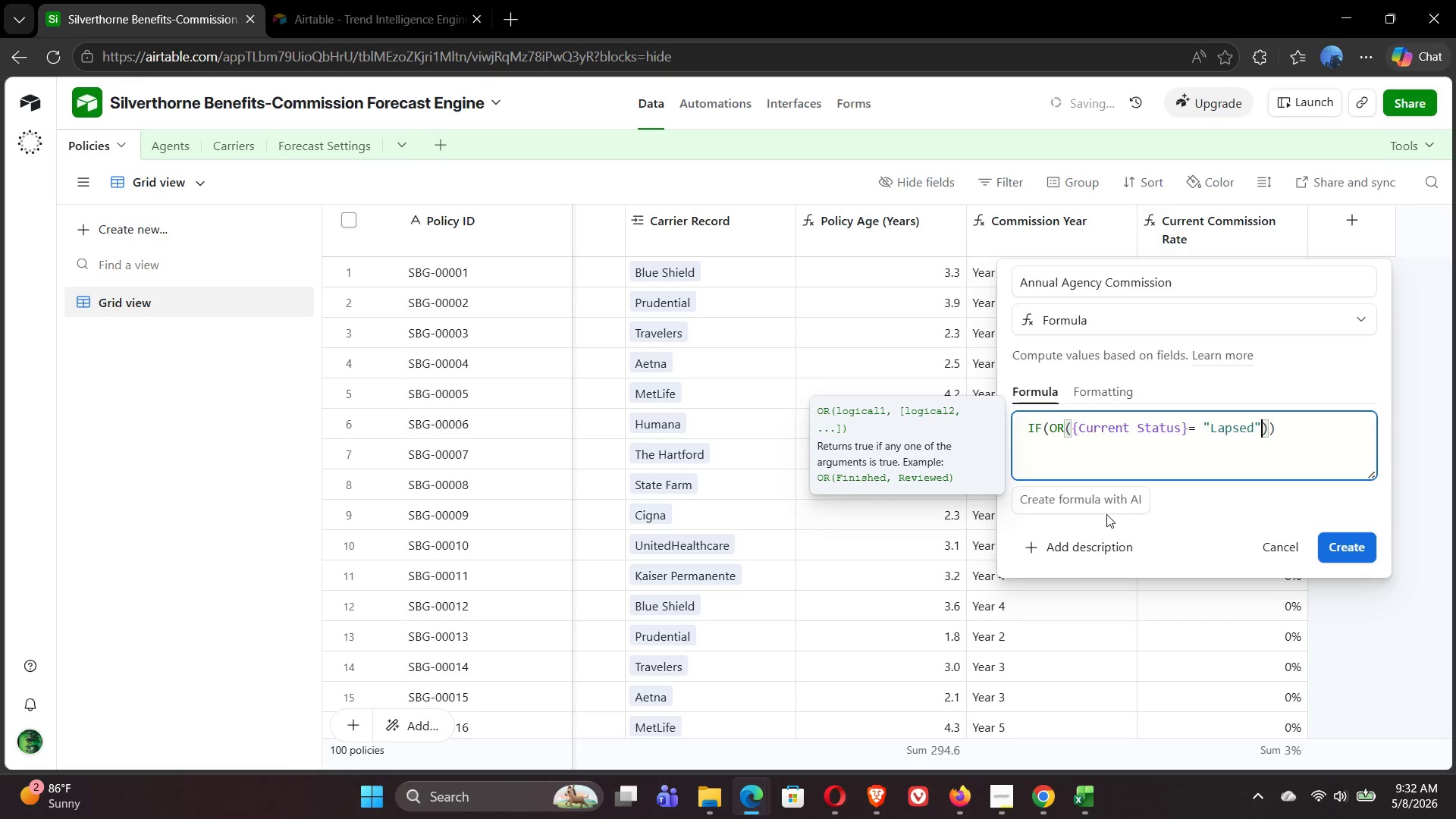 
type(,{cur)
 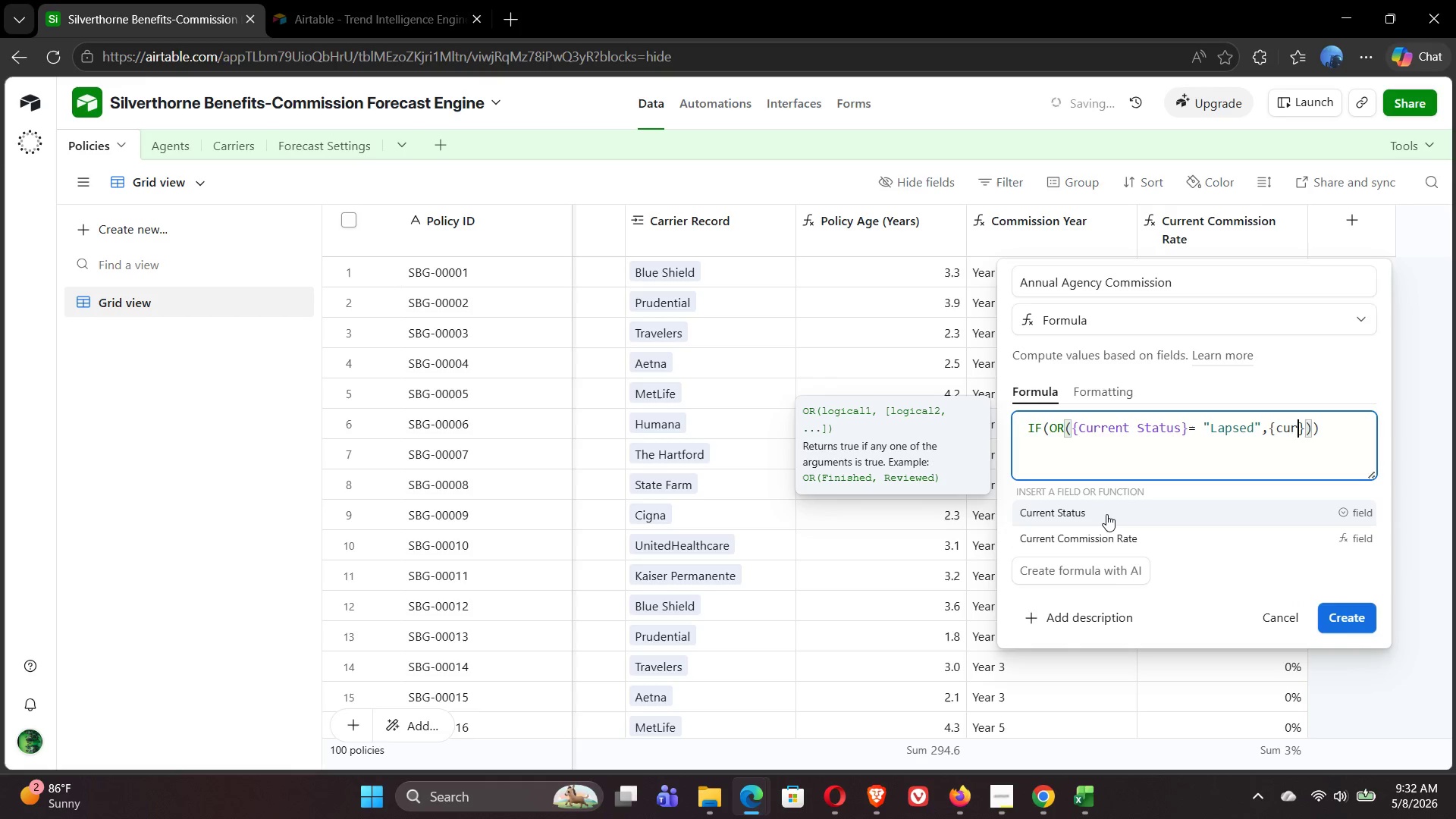 
left_click([1150, 515])
 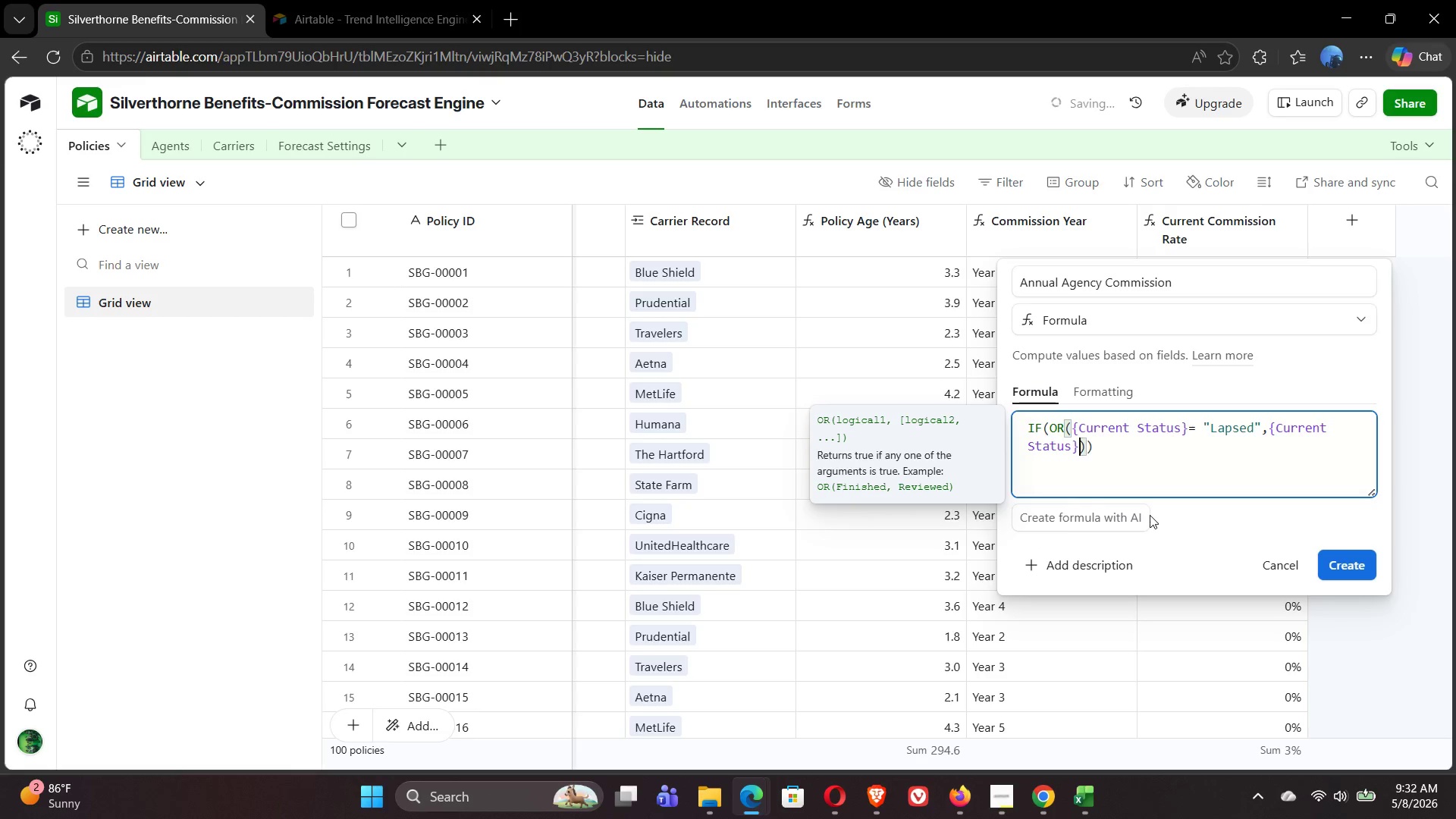 
type(= "Commission)
 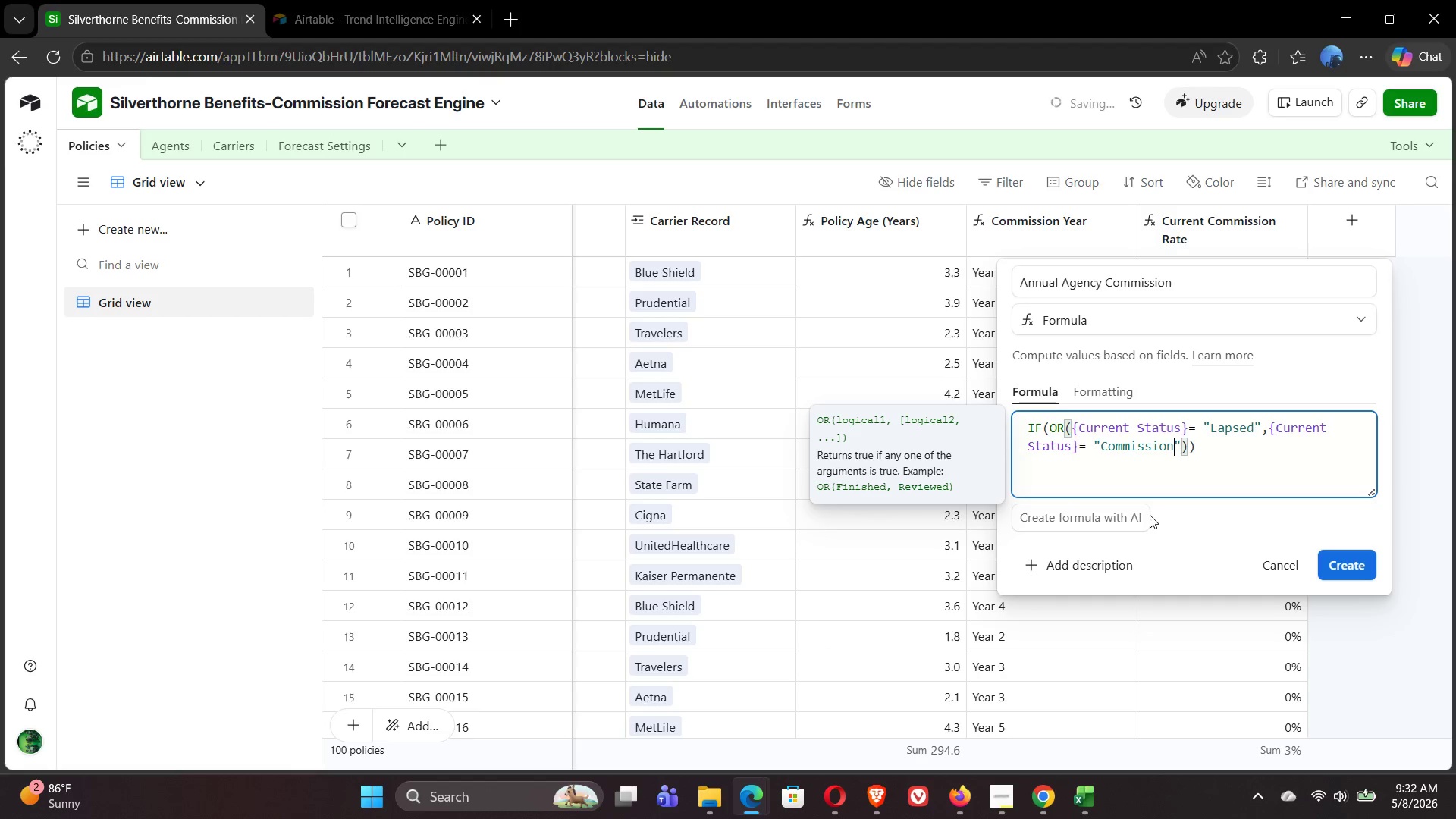 
wait(15.91)
 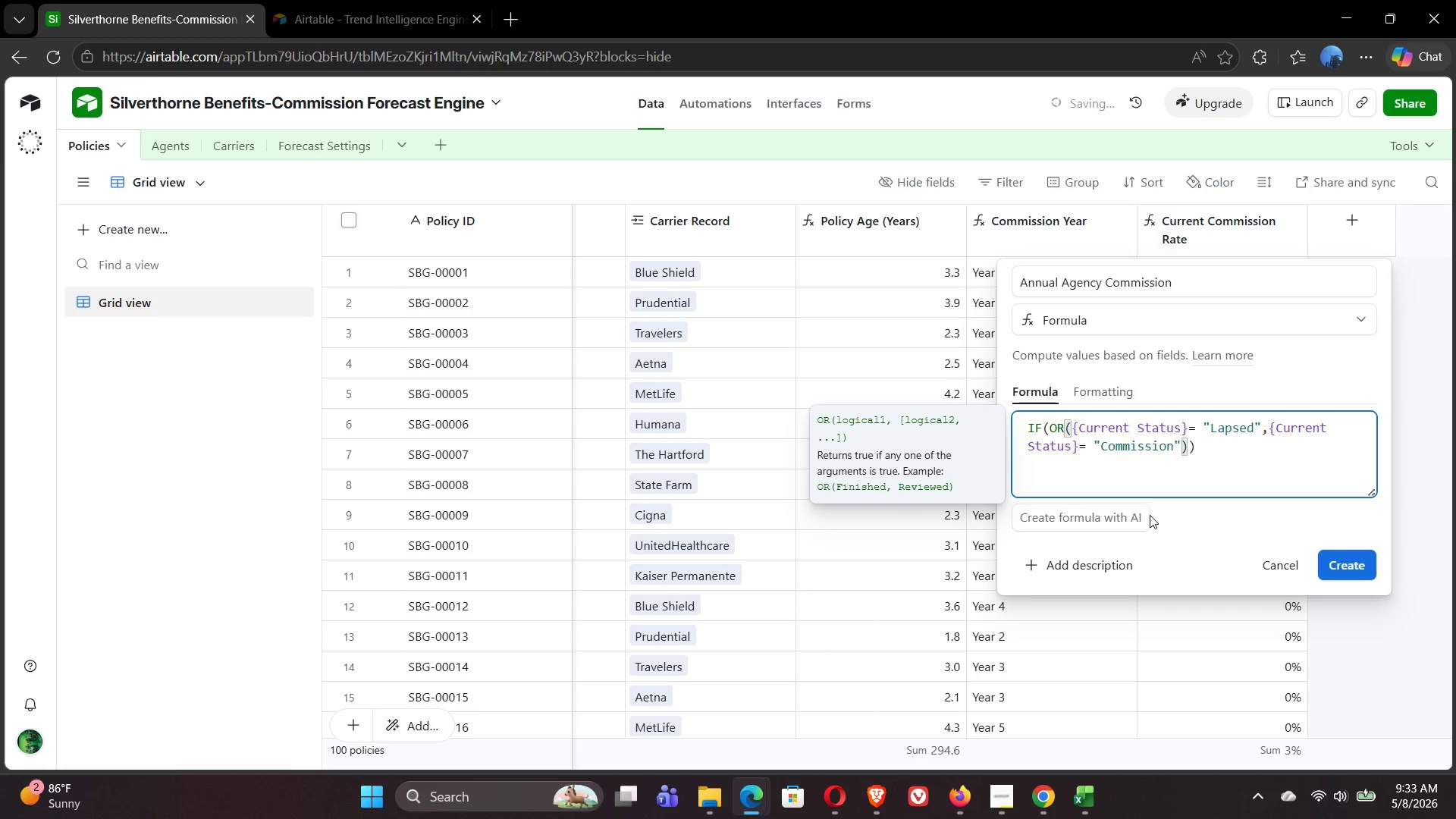 
key(Backspace)
key(Backspace)
key(Backspace)
key(Backspace)
key(Backspace)
key(Backspace)
key(Backspace)
key(Backspace)
key(Backspace)
type(ancelled)
 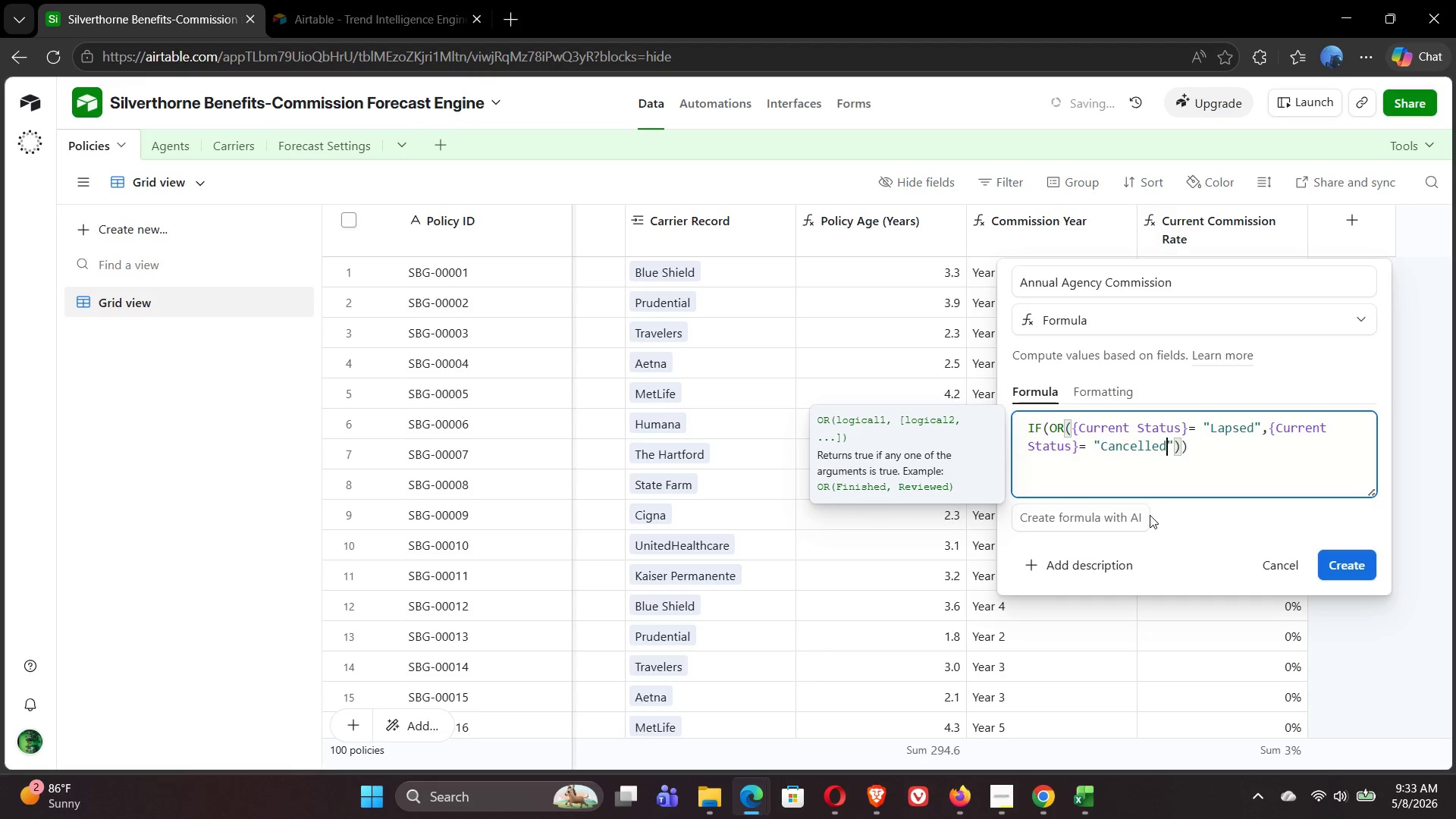 
key(ArrowRight)
 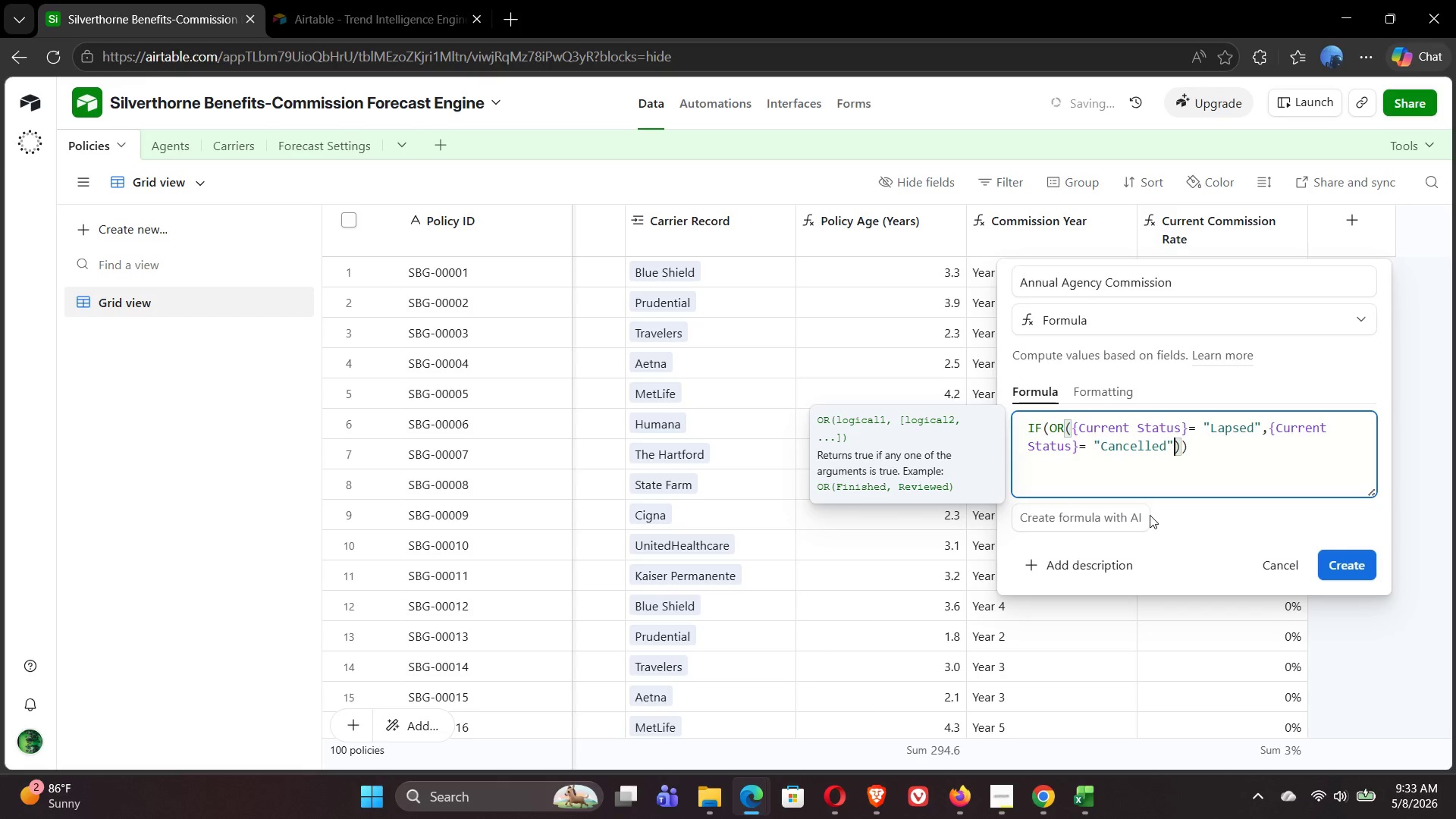 
key(ArrowRight)
 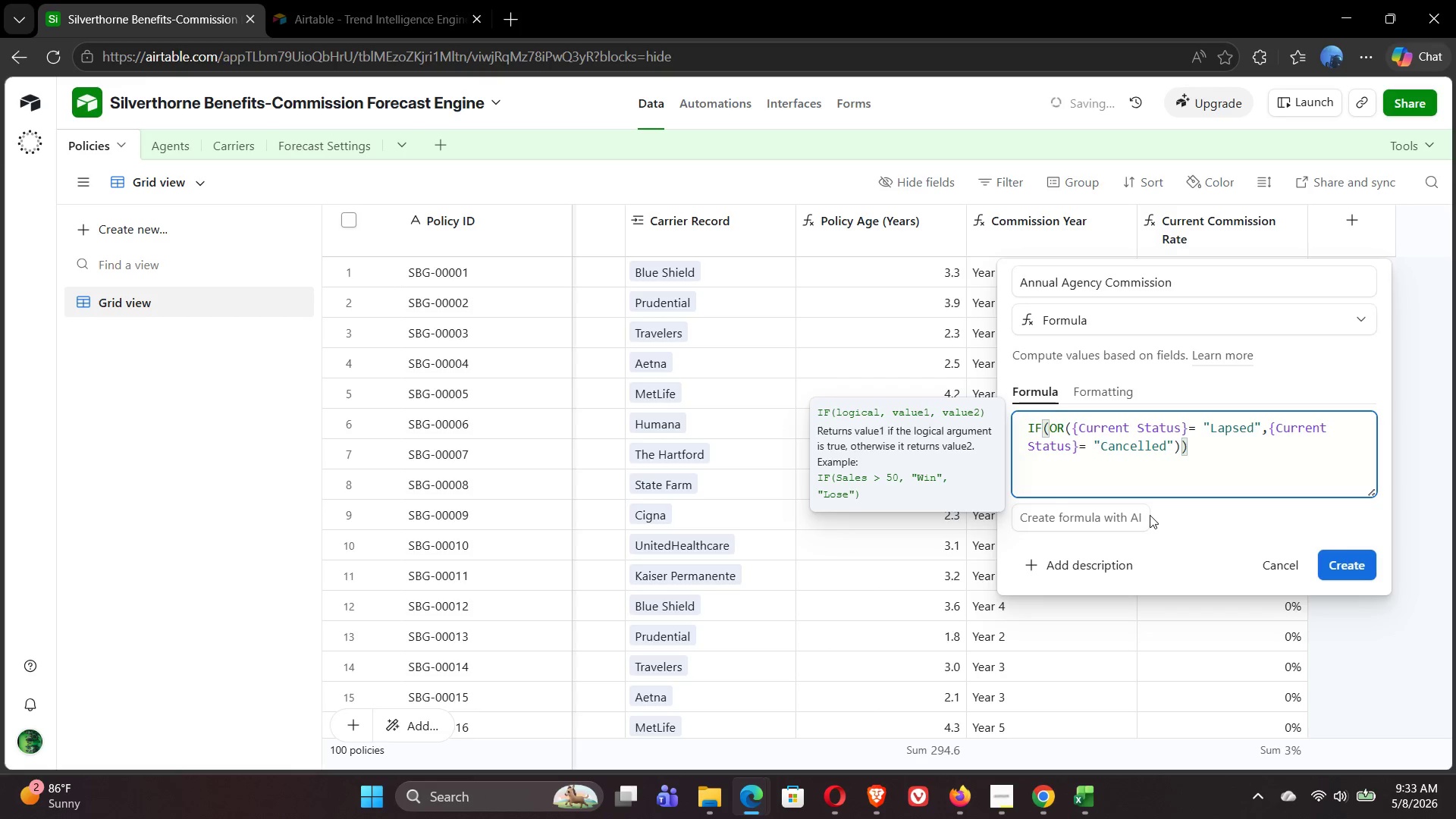 
key(Comma)
 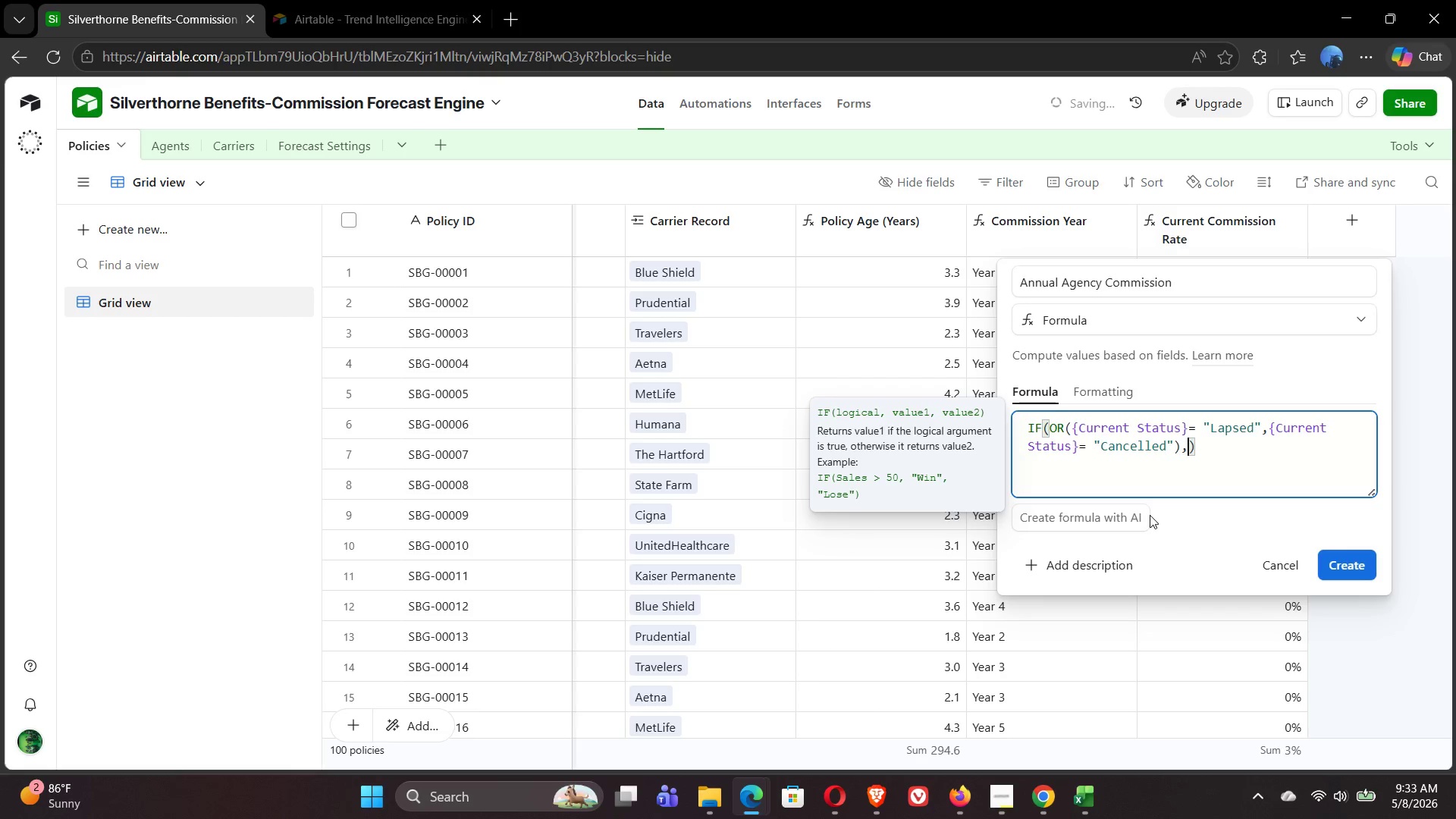 
wait(6.88)
 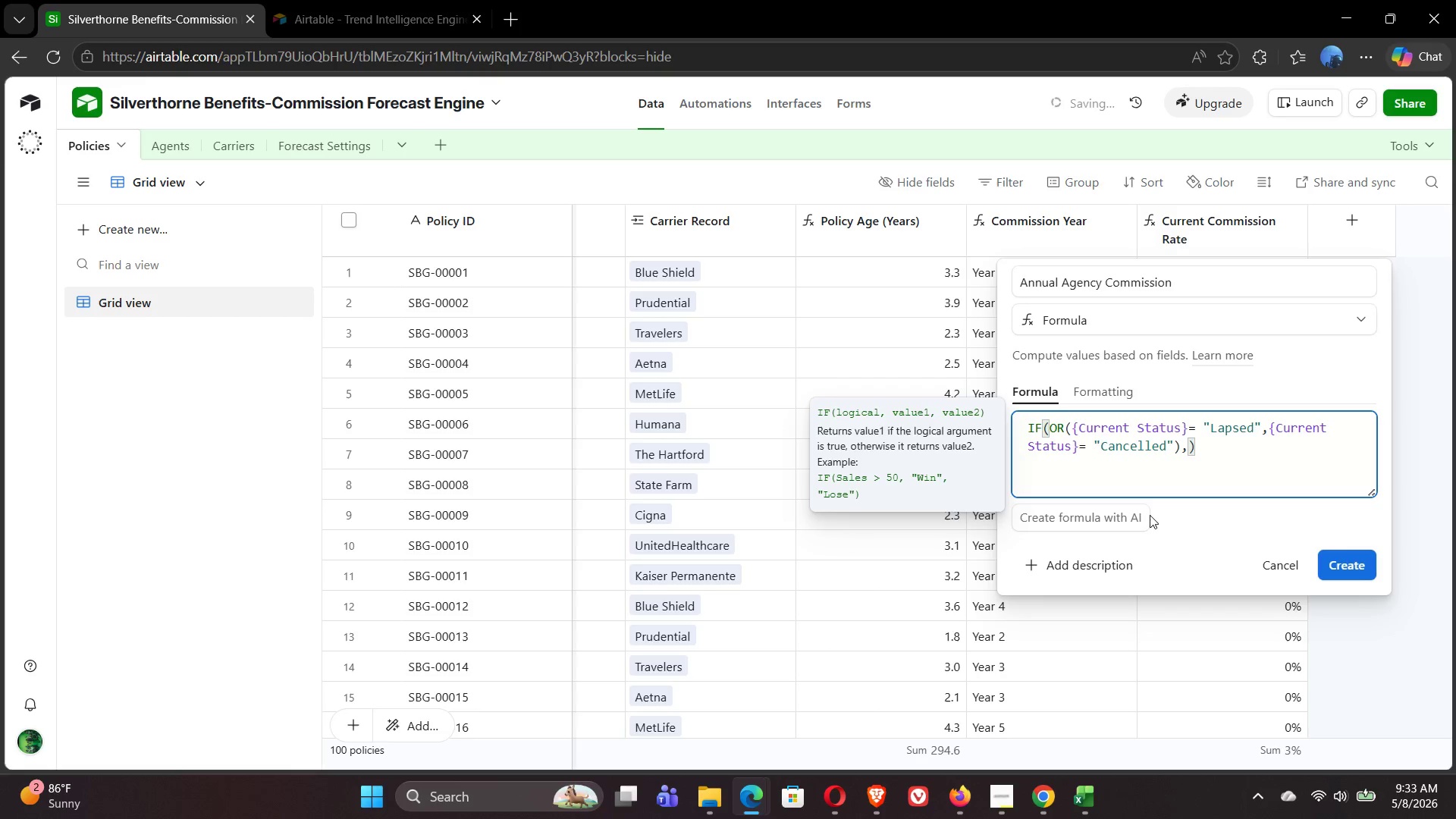 
key(0)
 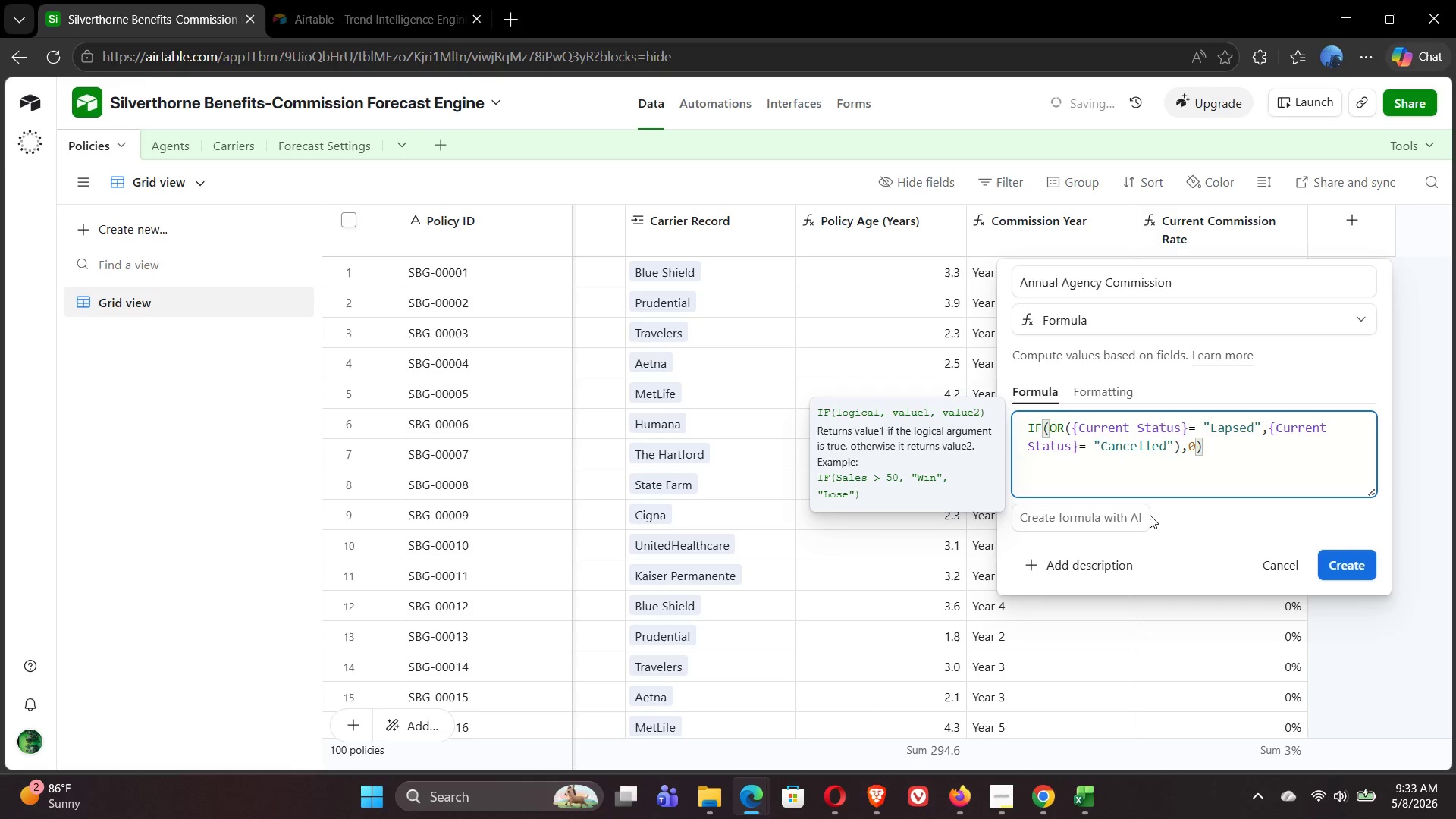 
key(Comma)
 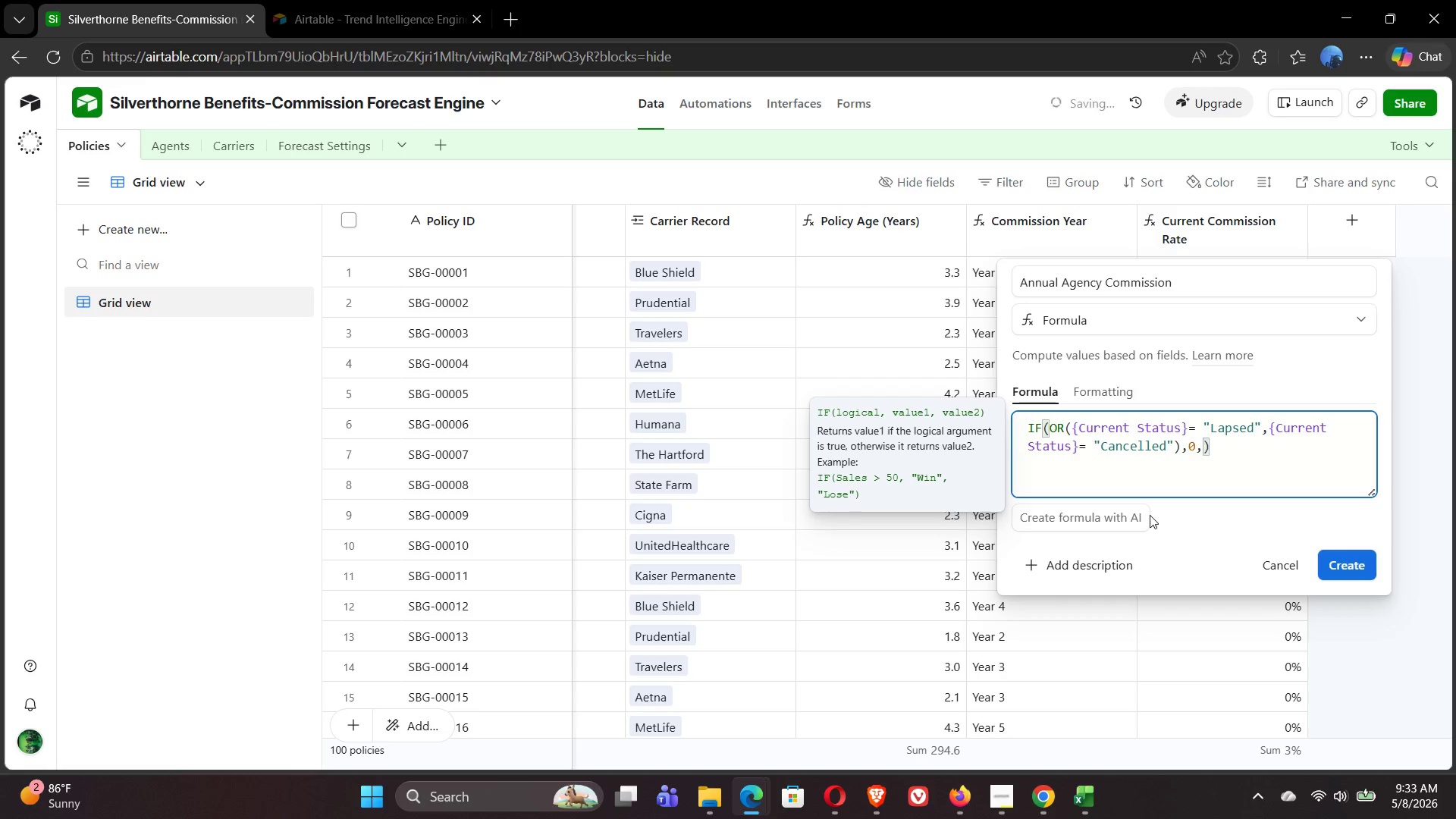 
type({agen)
 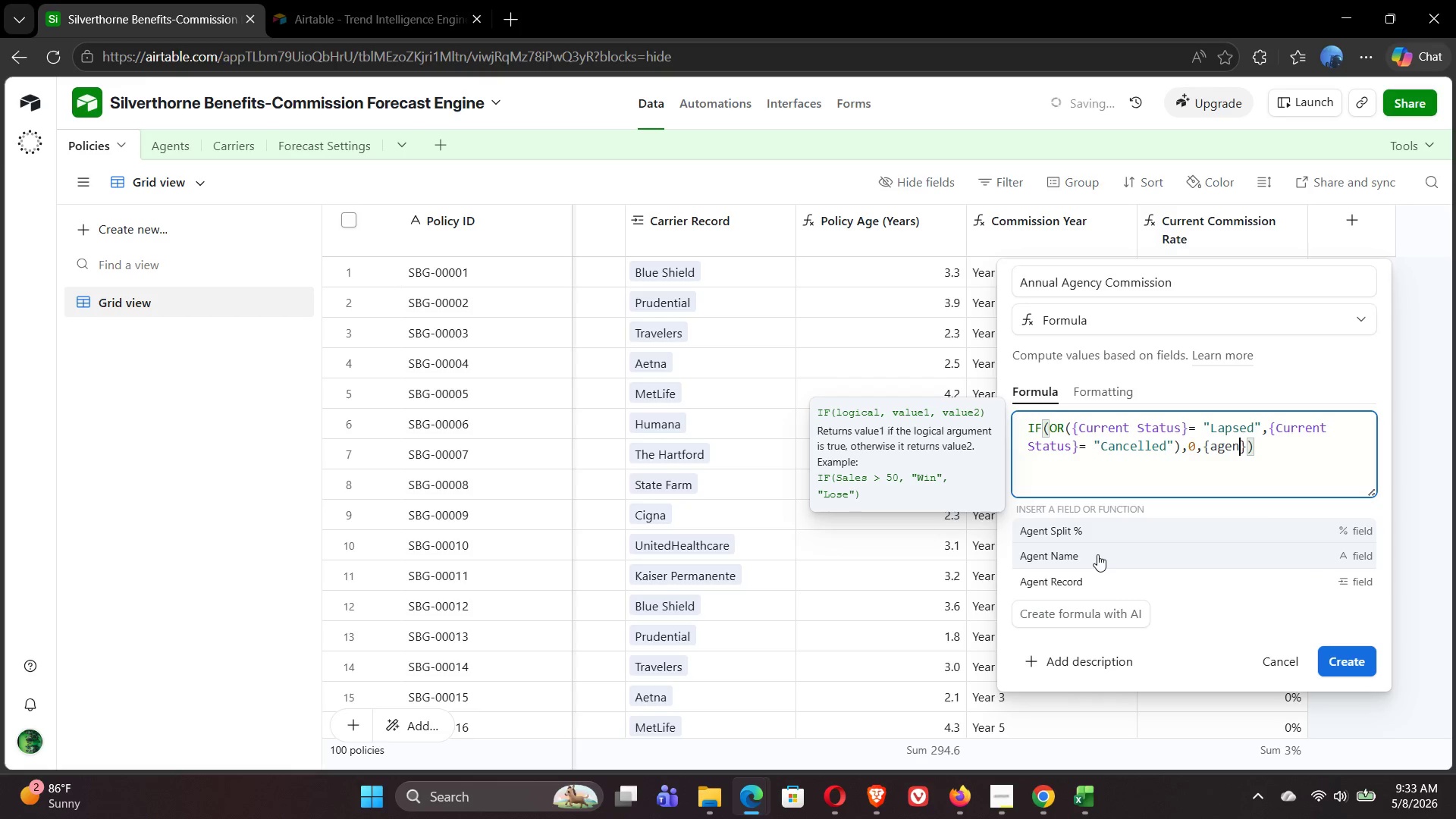 
wait(7.19)
 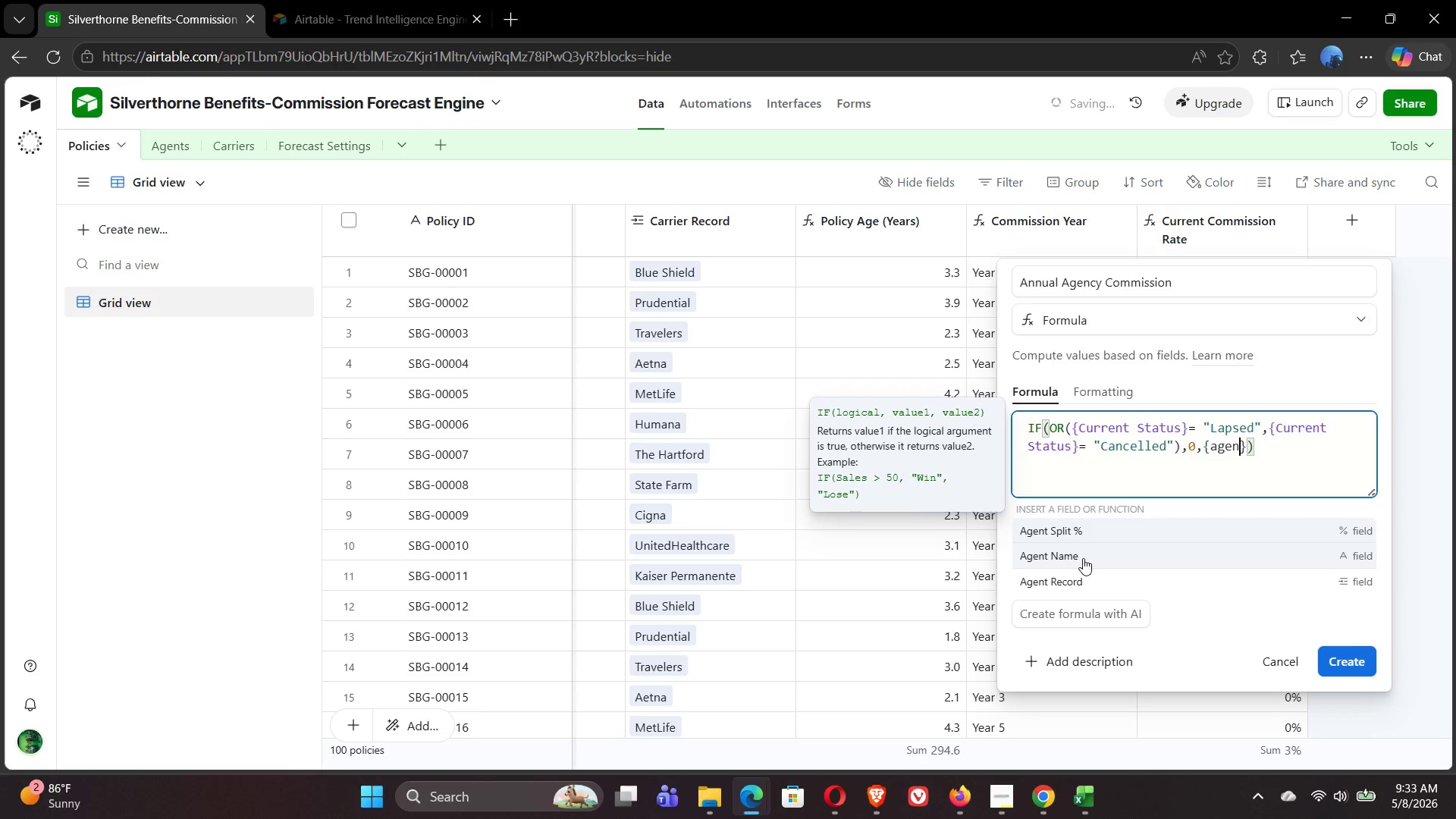 
key(Backspace)
key(Backspace)
key(Backspace)
type(nnu)
 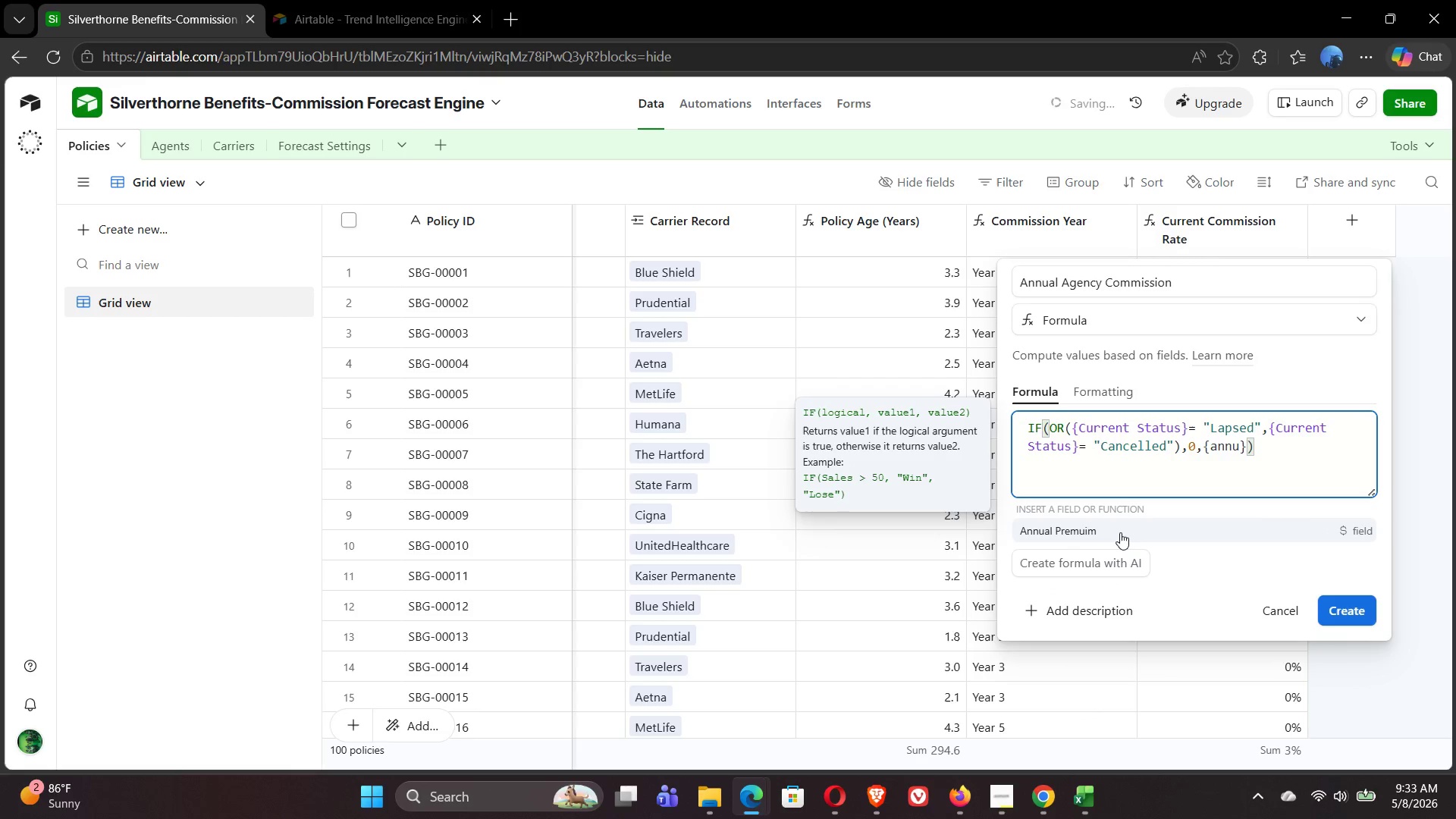 
left_click([1120, 532])
 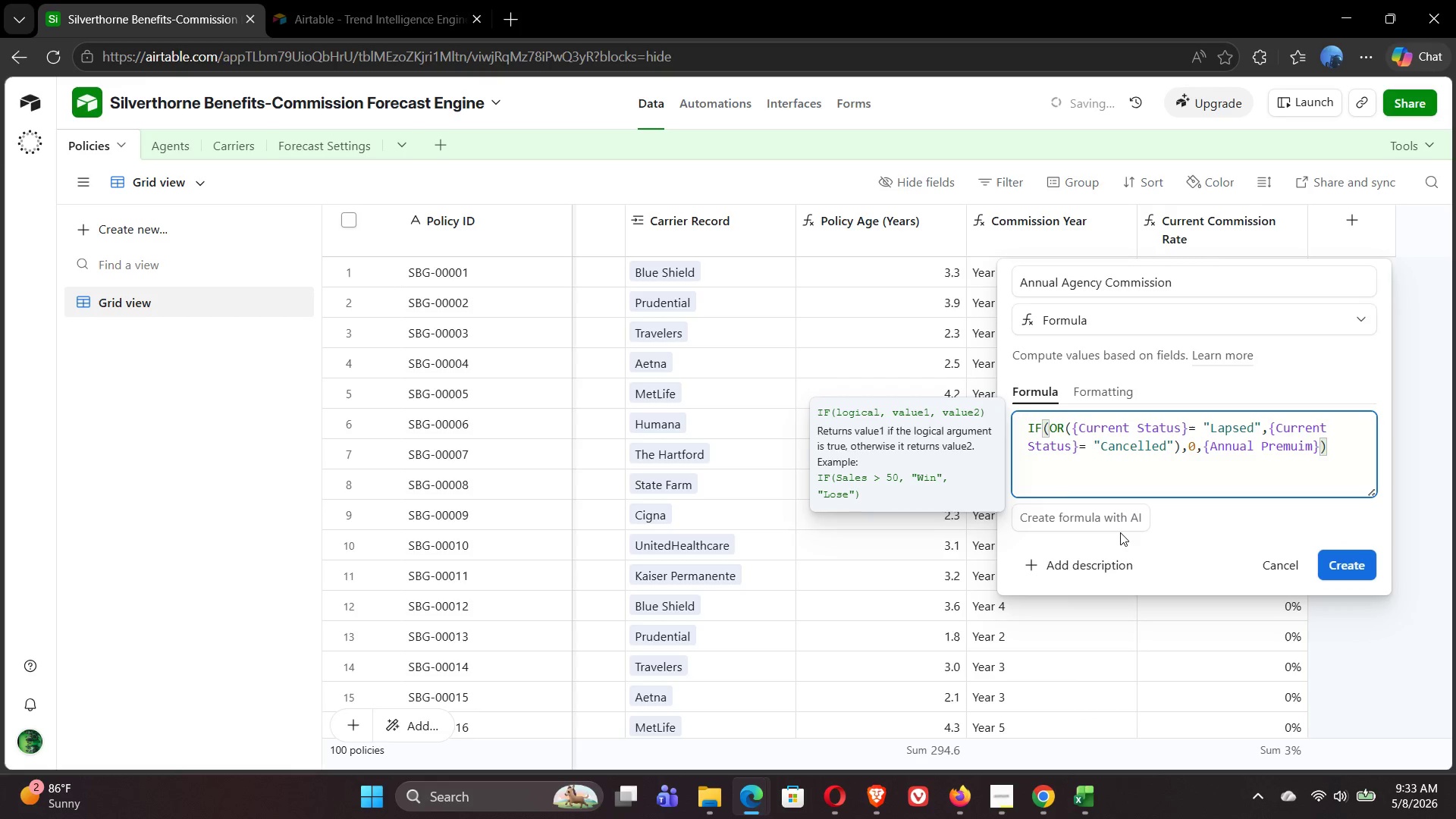 
type(*{cur)
 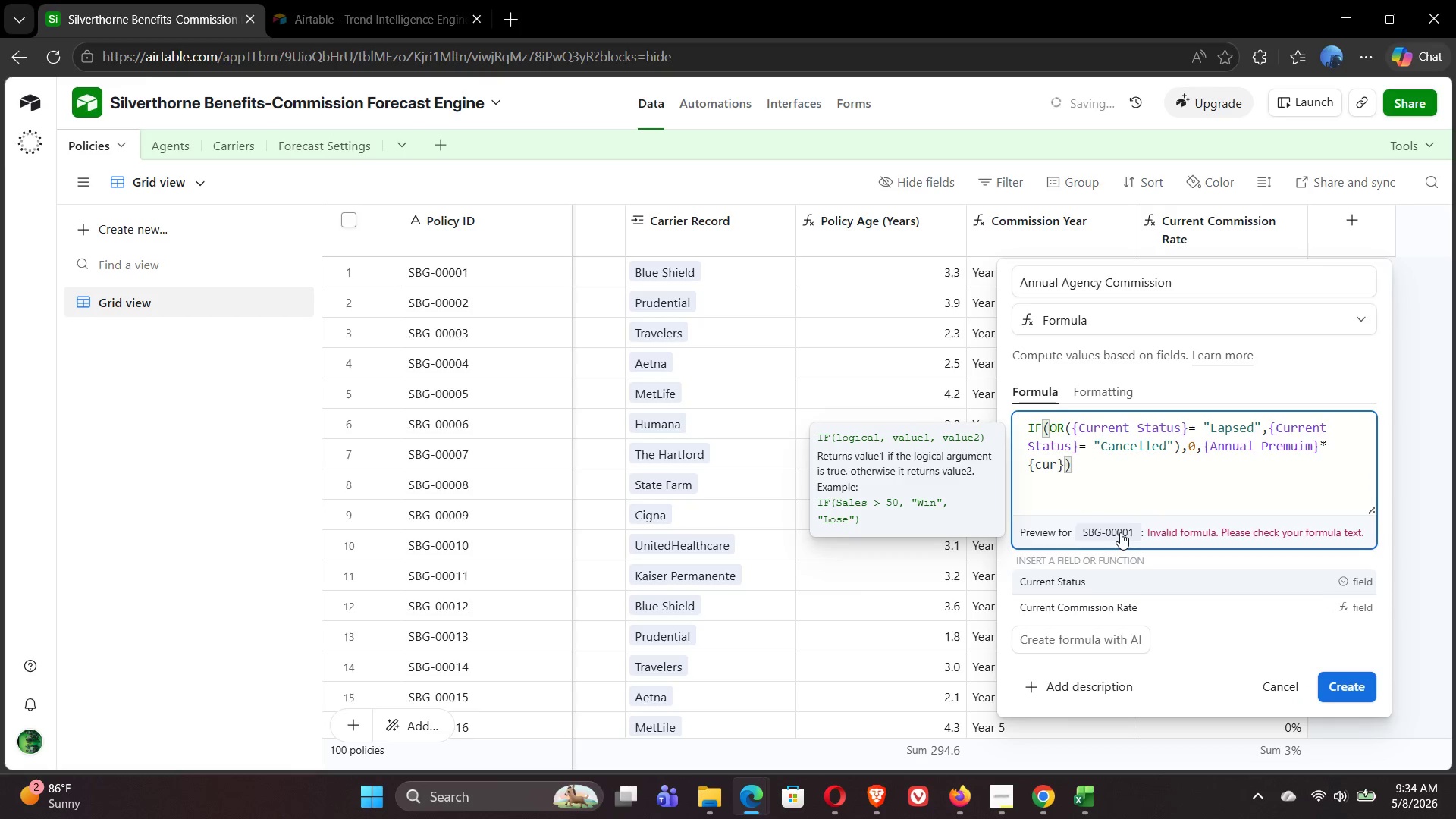 
left_click([1138, 608])
 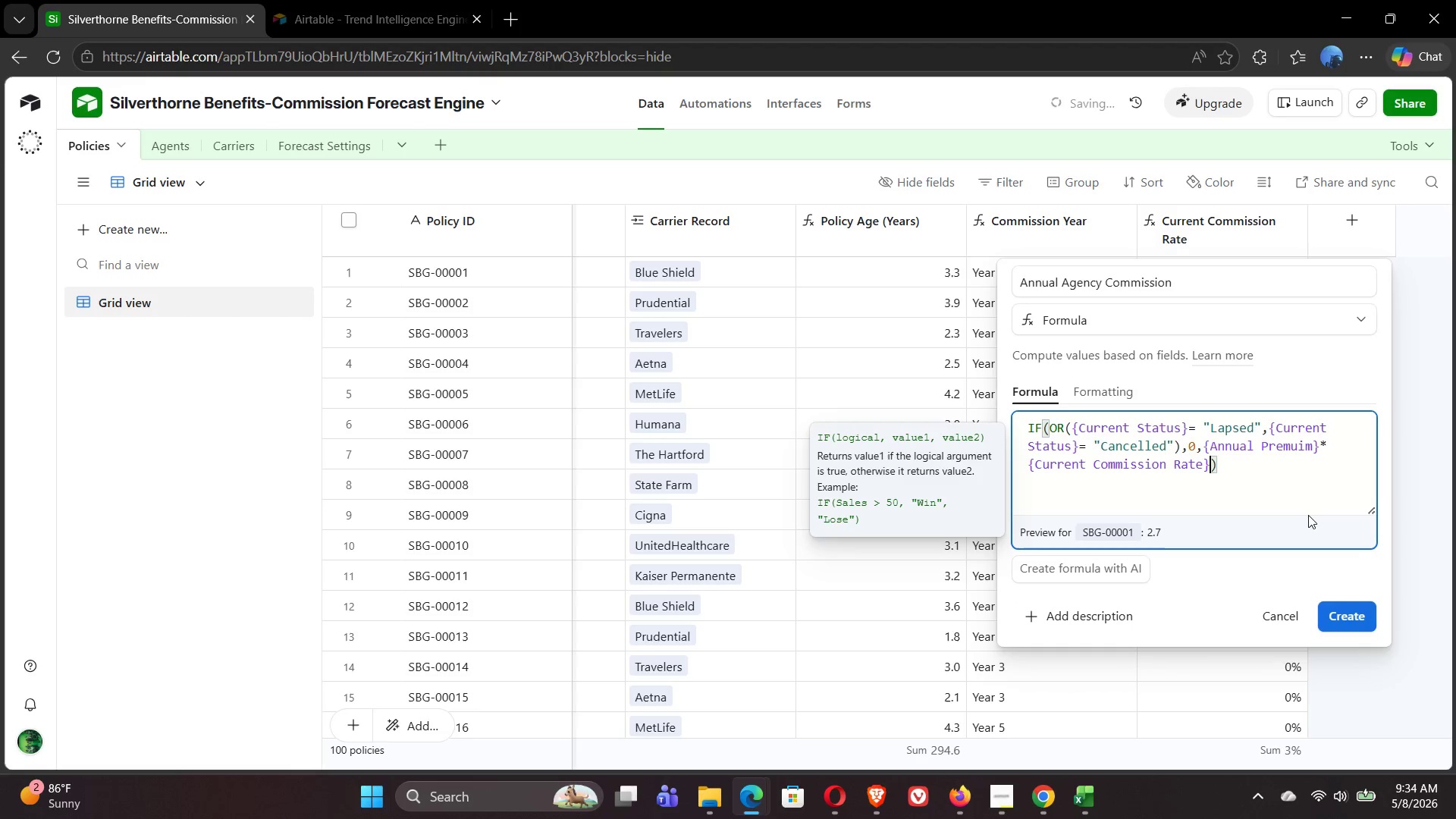 
wait(7.55)
 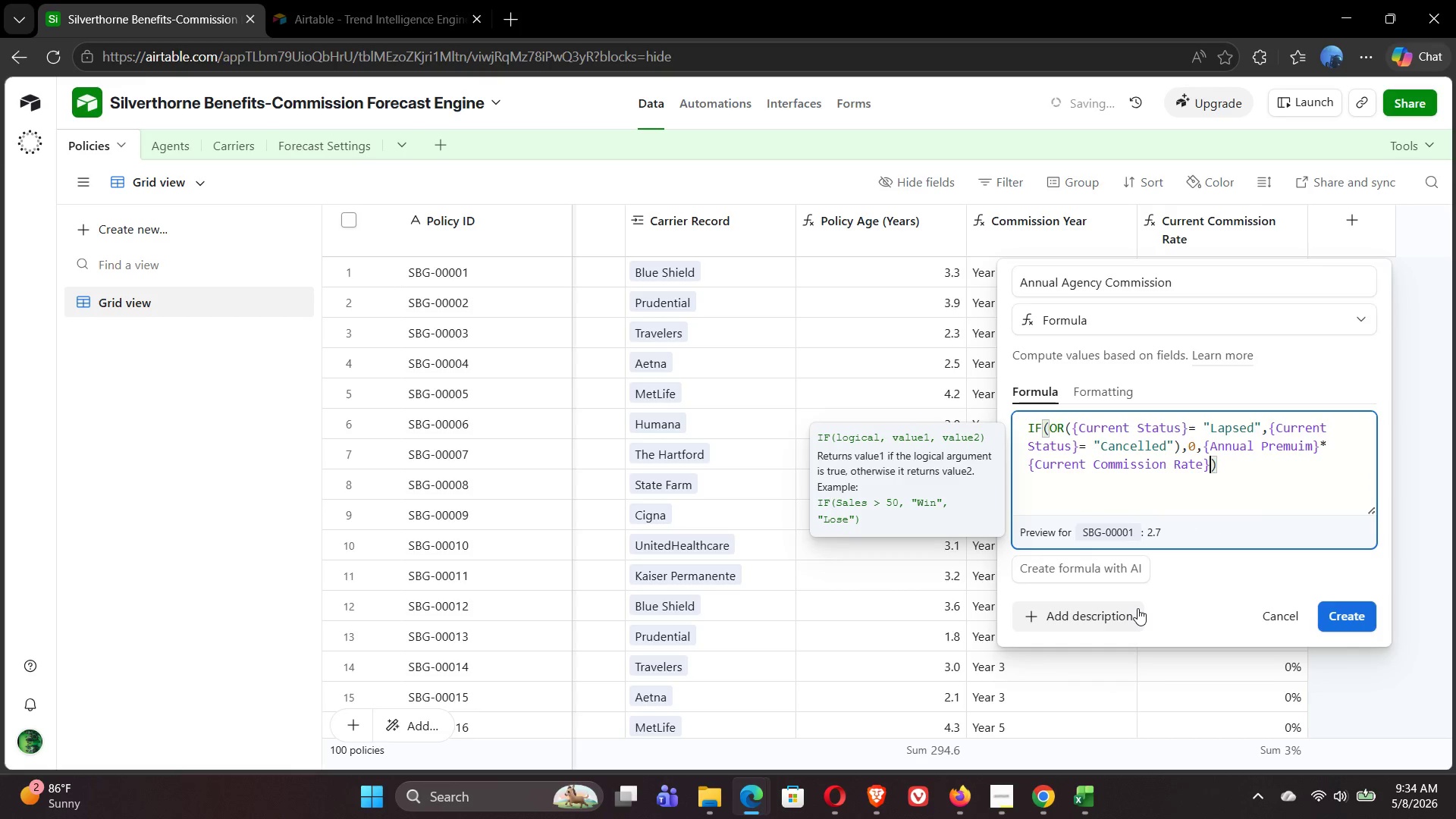 
left_click([1099, 394])
 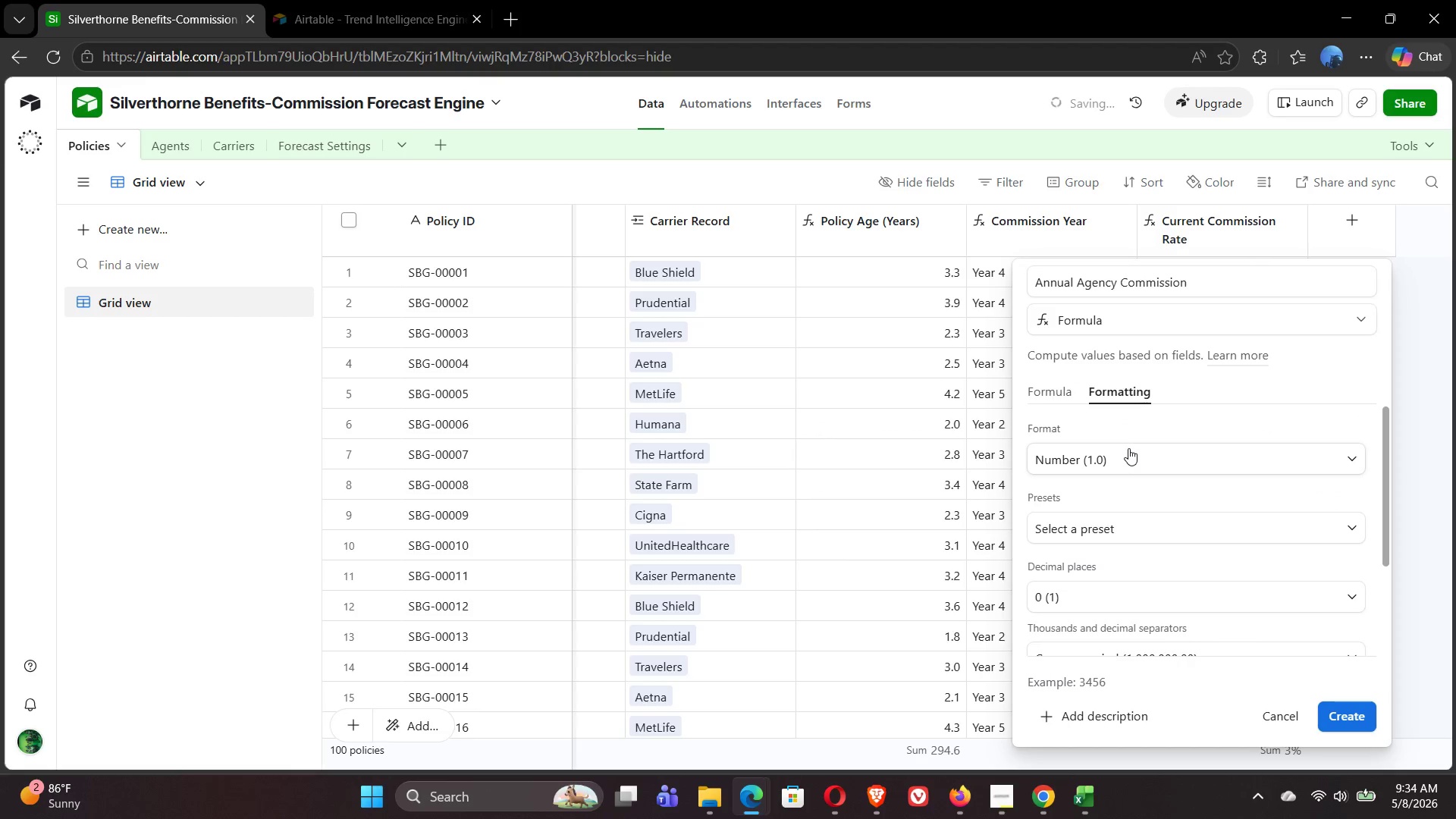 
left_click([1148, 458])
 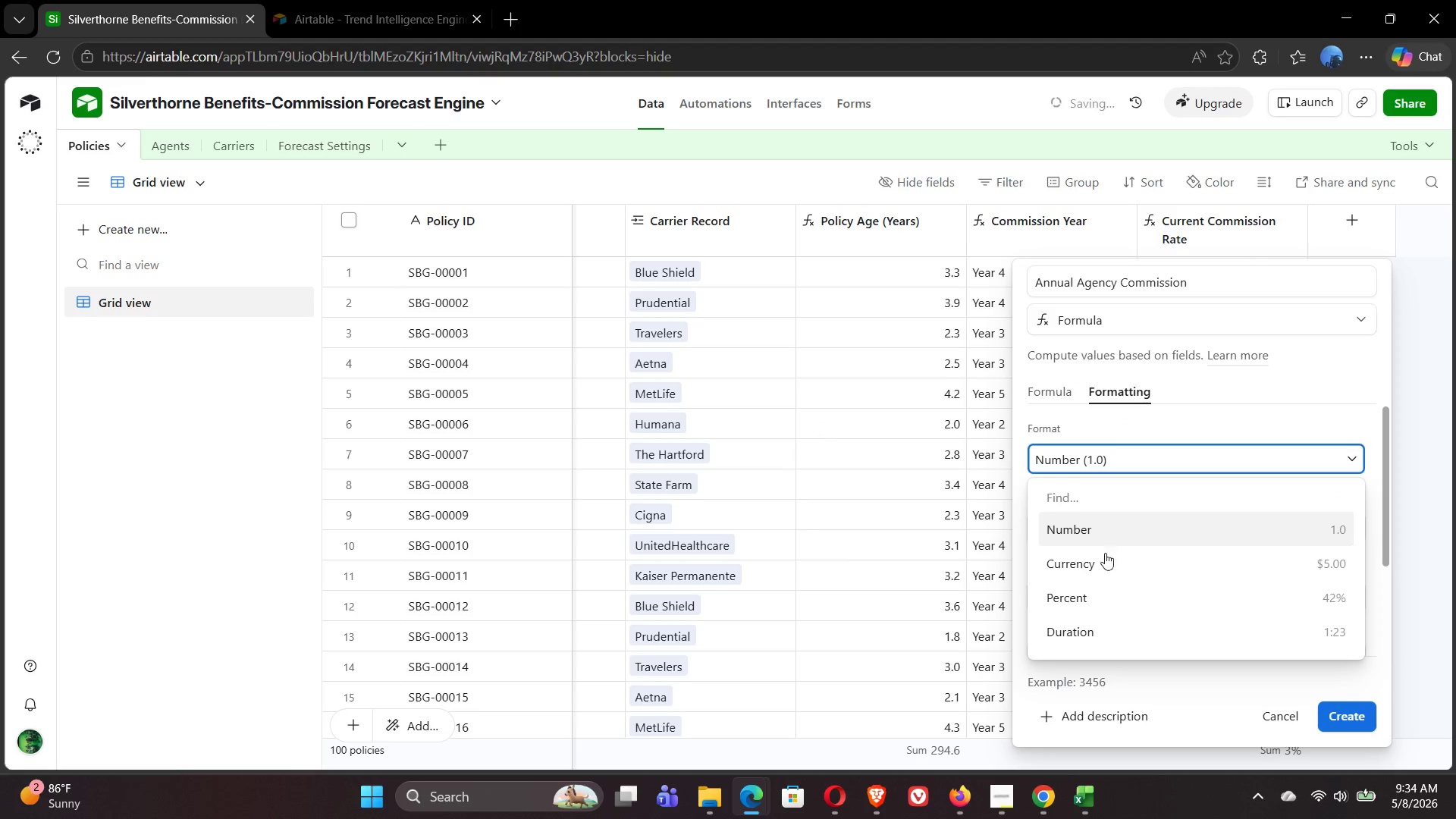 
left_click([1105, 559])
 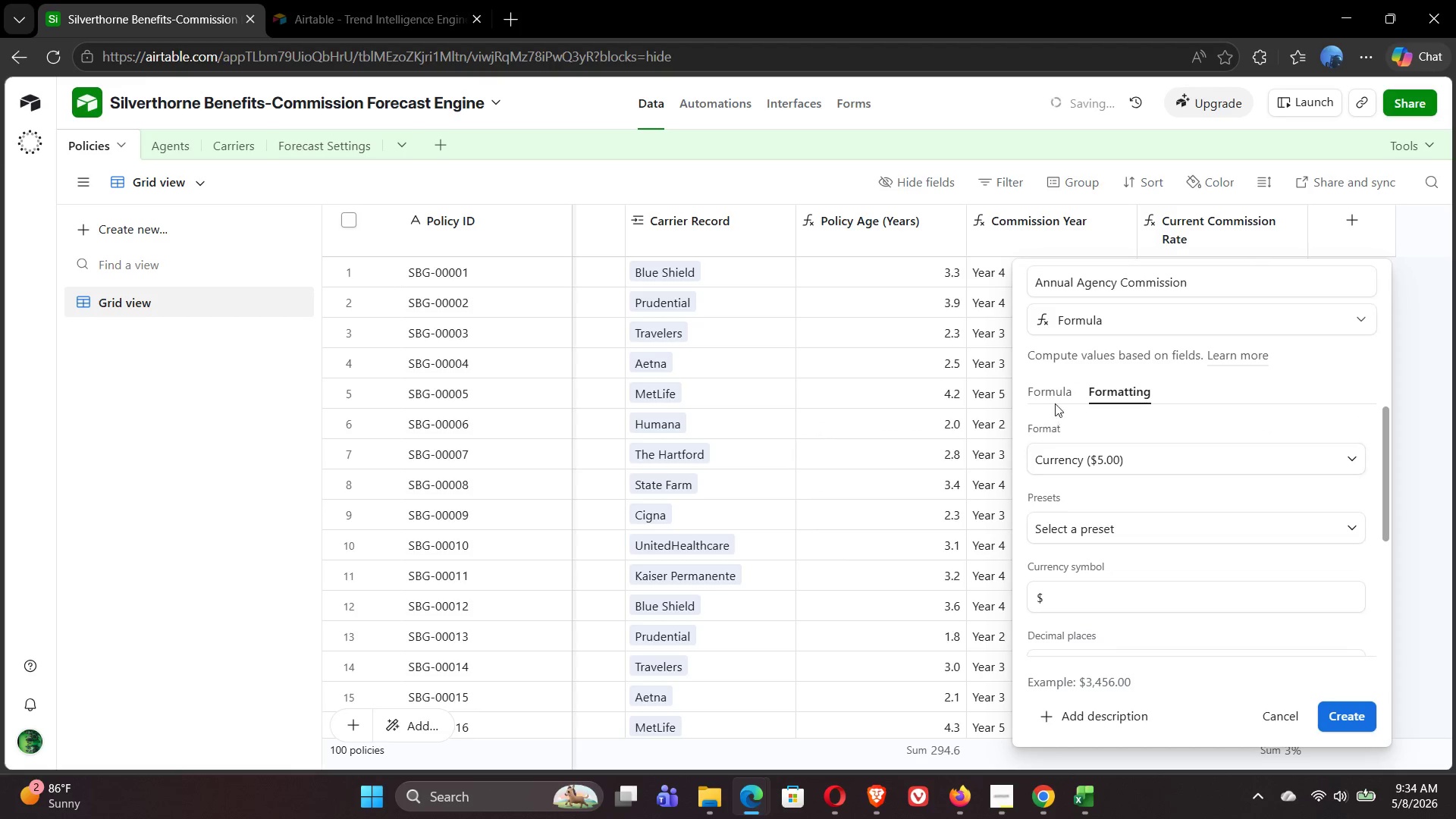 
left_click([1053, 397])
 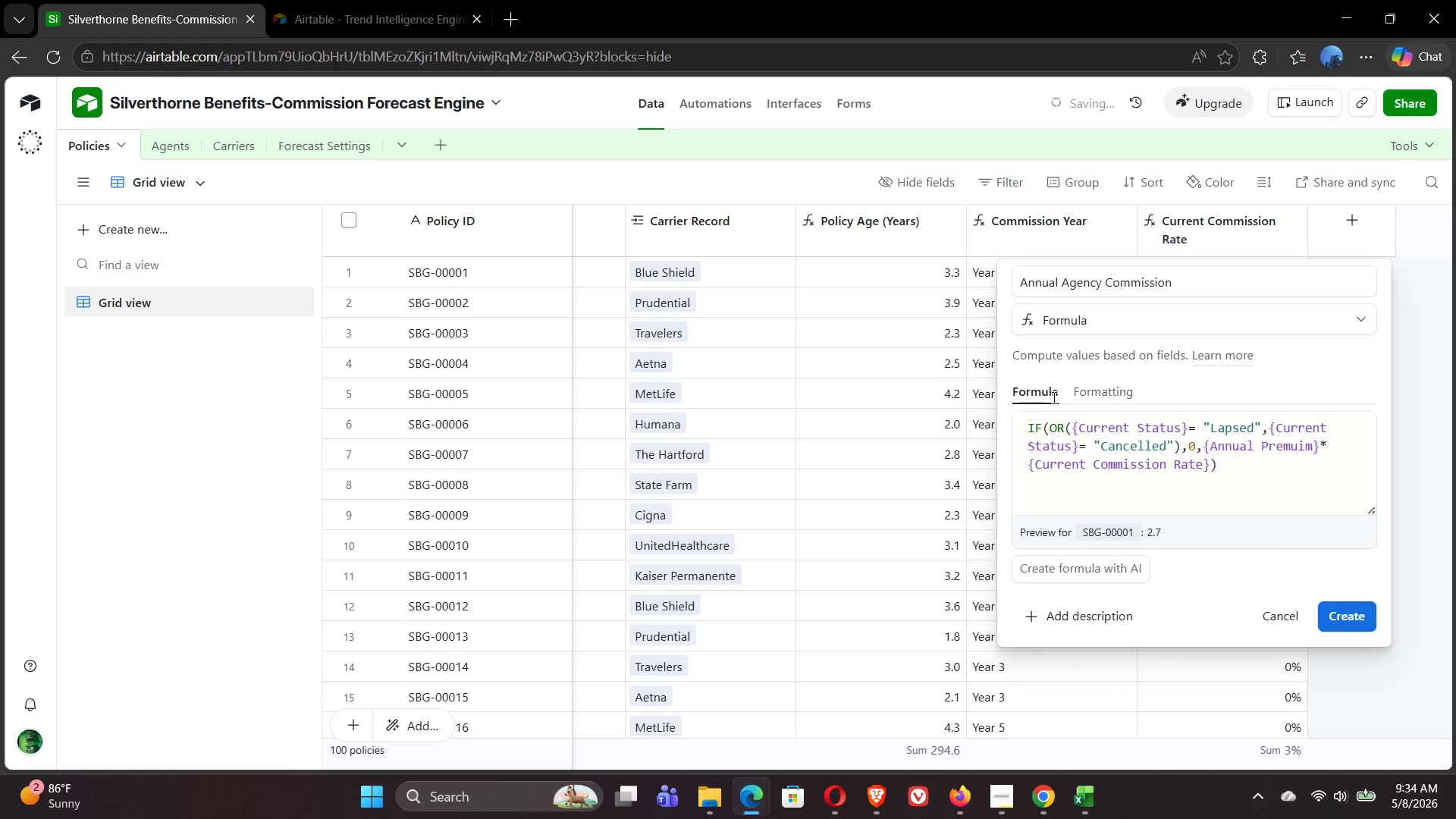 
wait(9.56)
 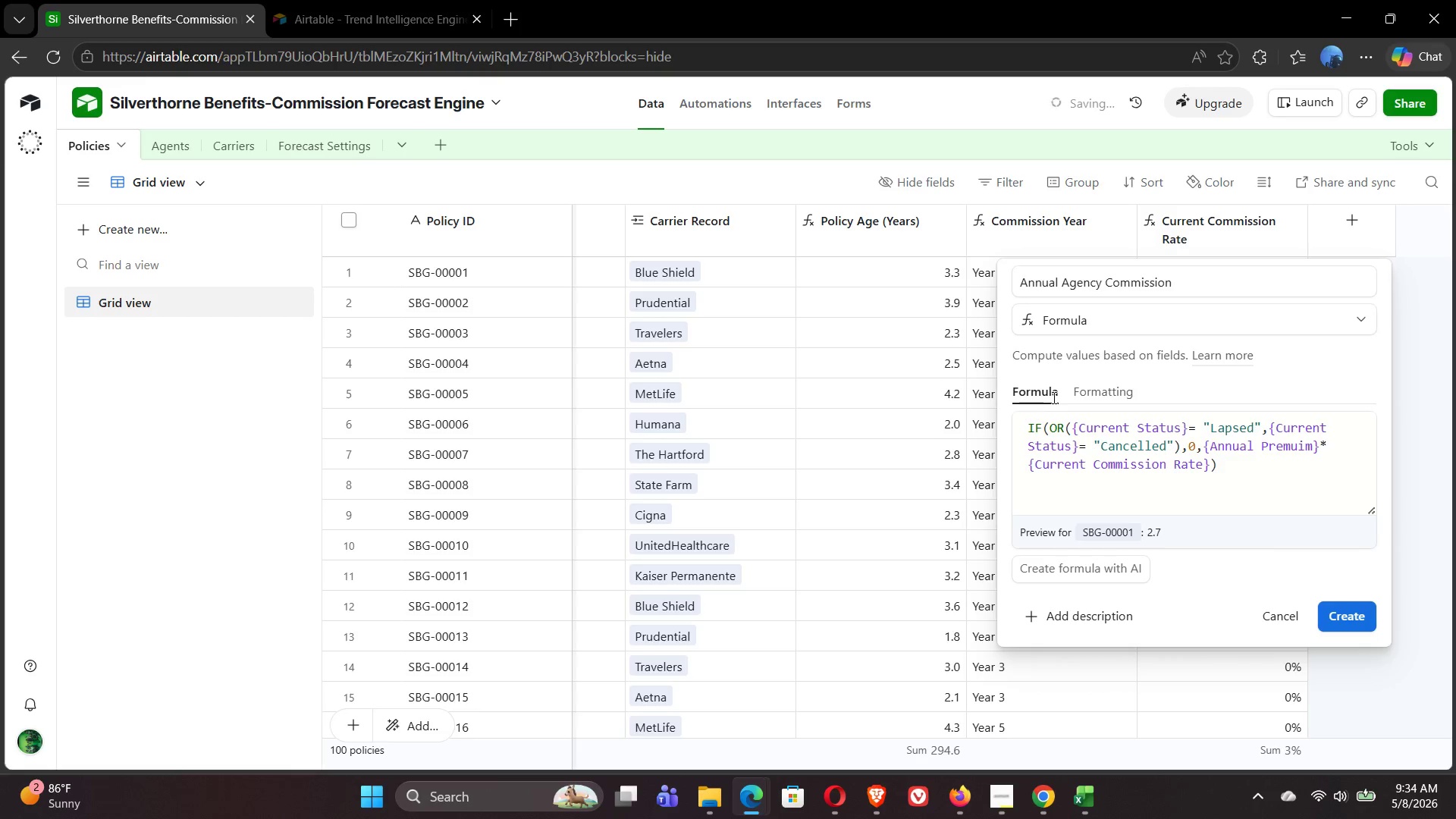 
left_click([1347, 613])
 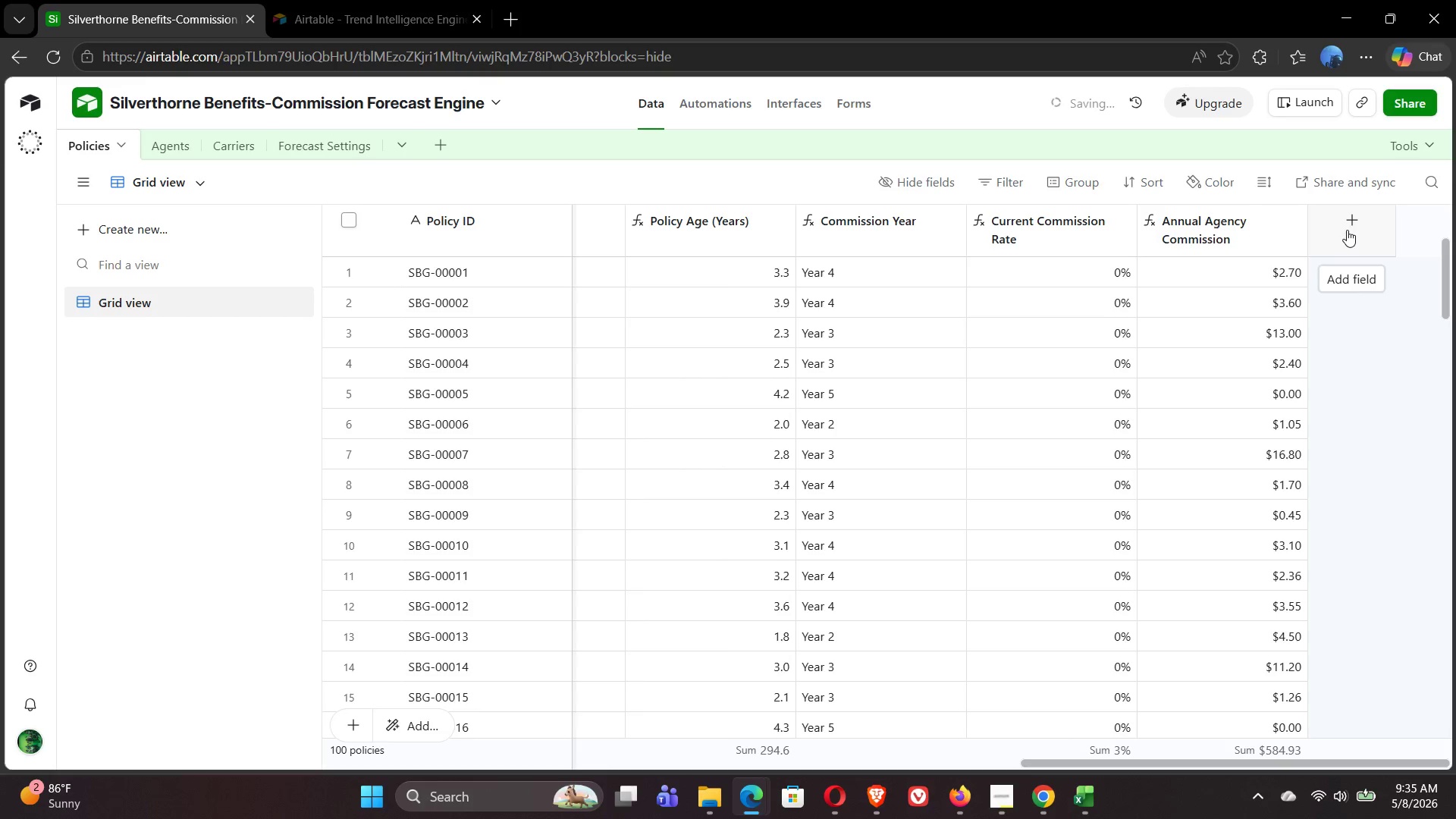 
wait(66.16)
 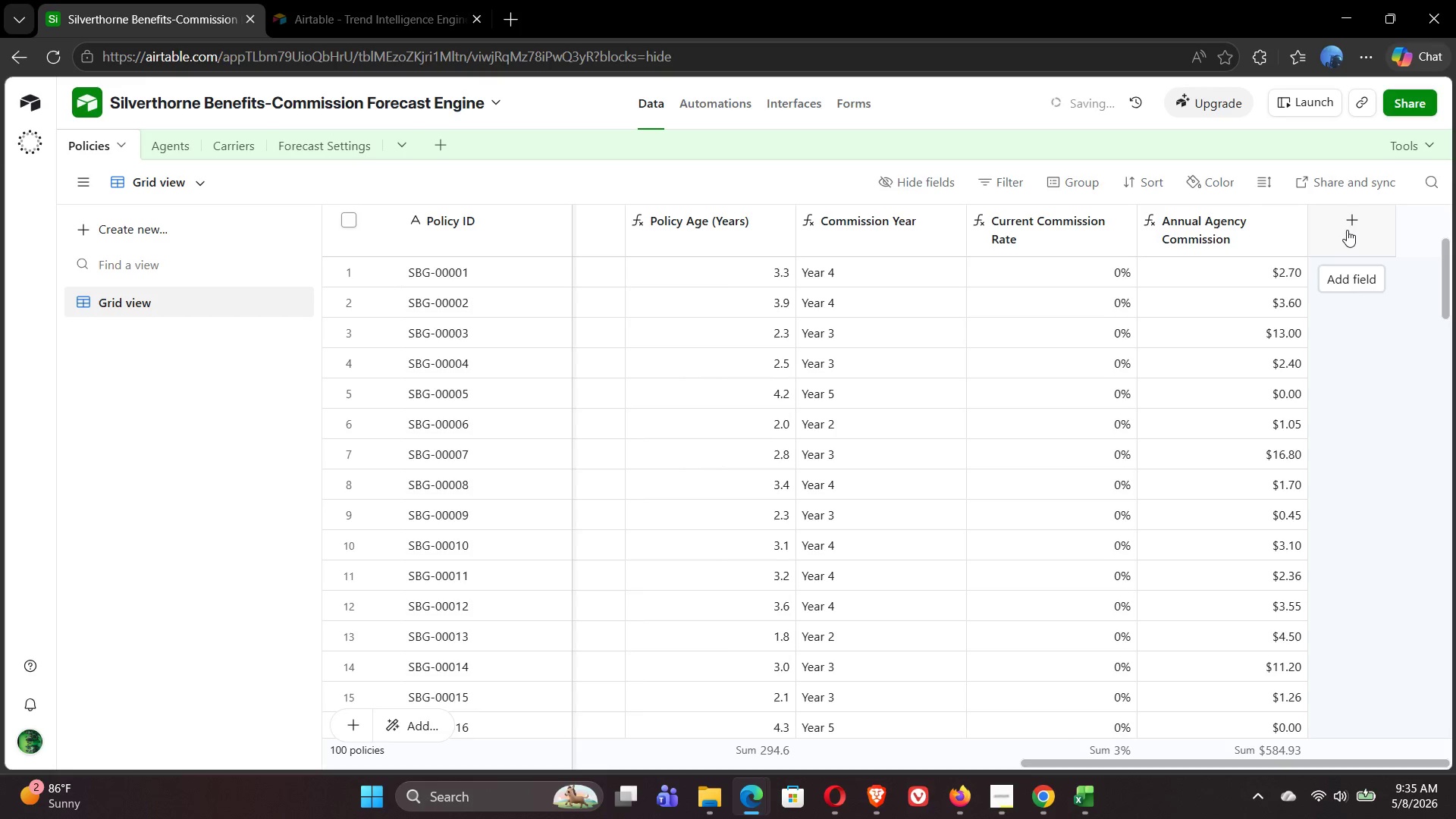 
left_click([1354, 220])
 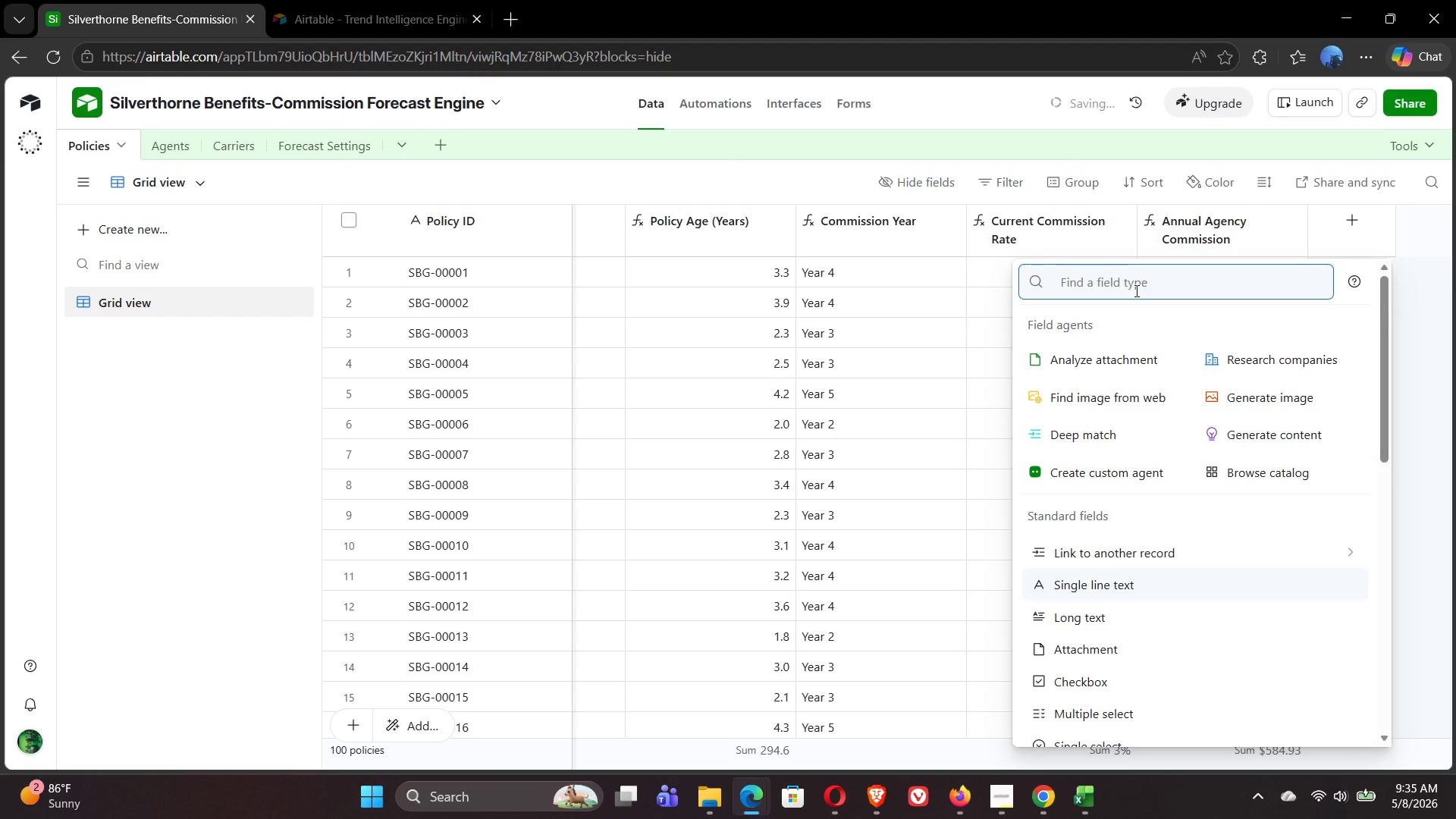 
type(for)
 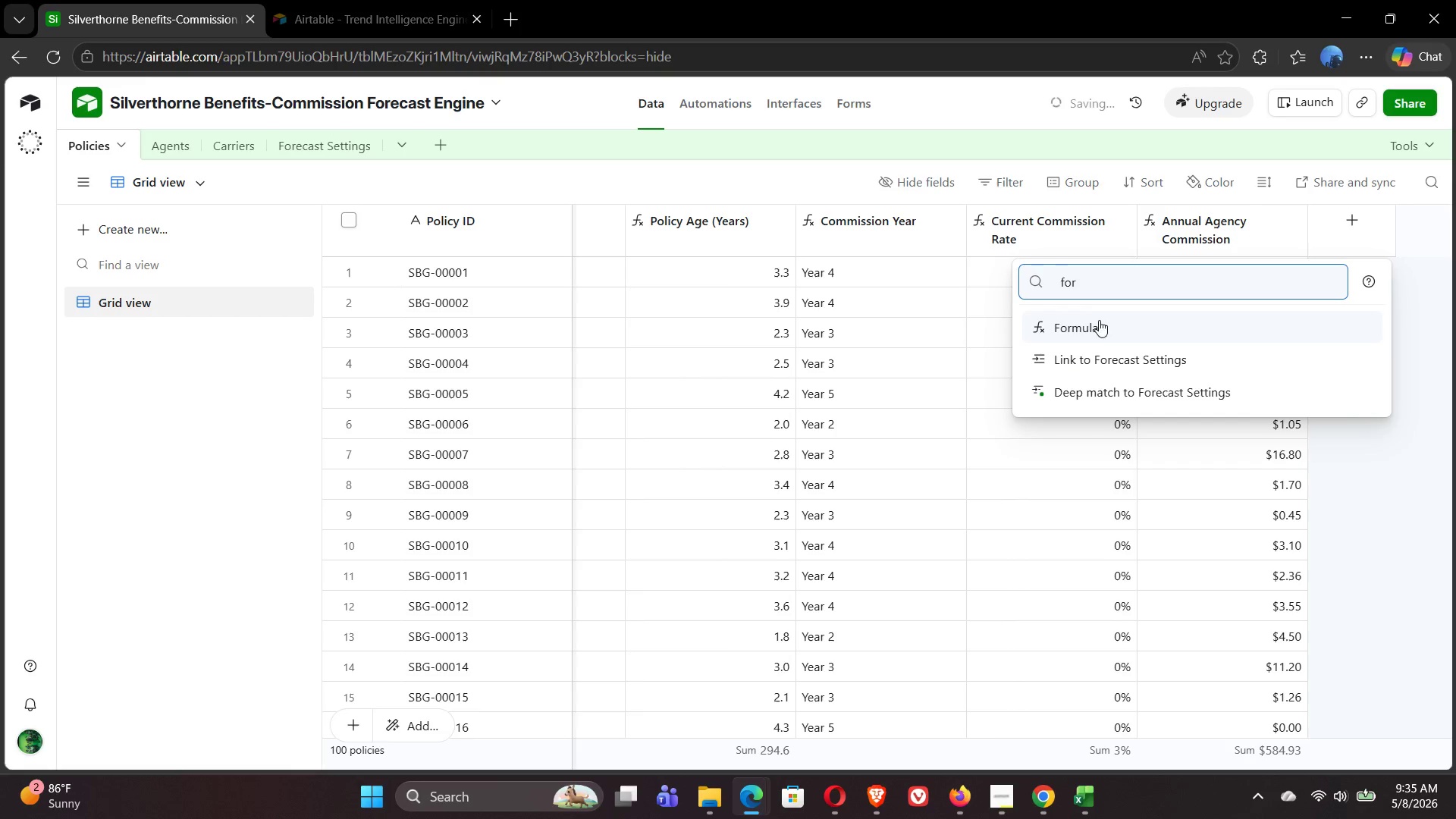 
left_click([1096, 328])
 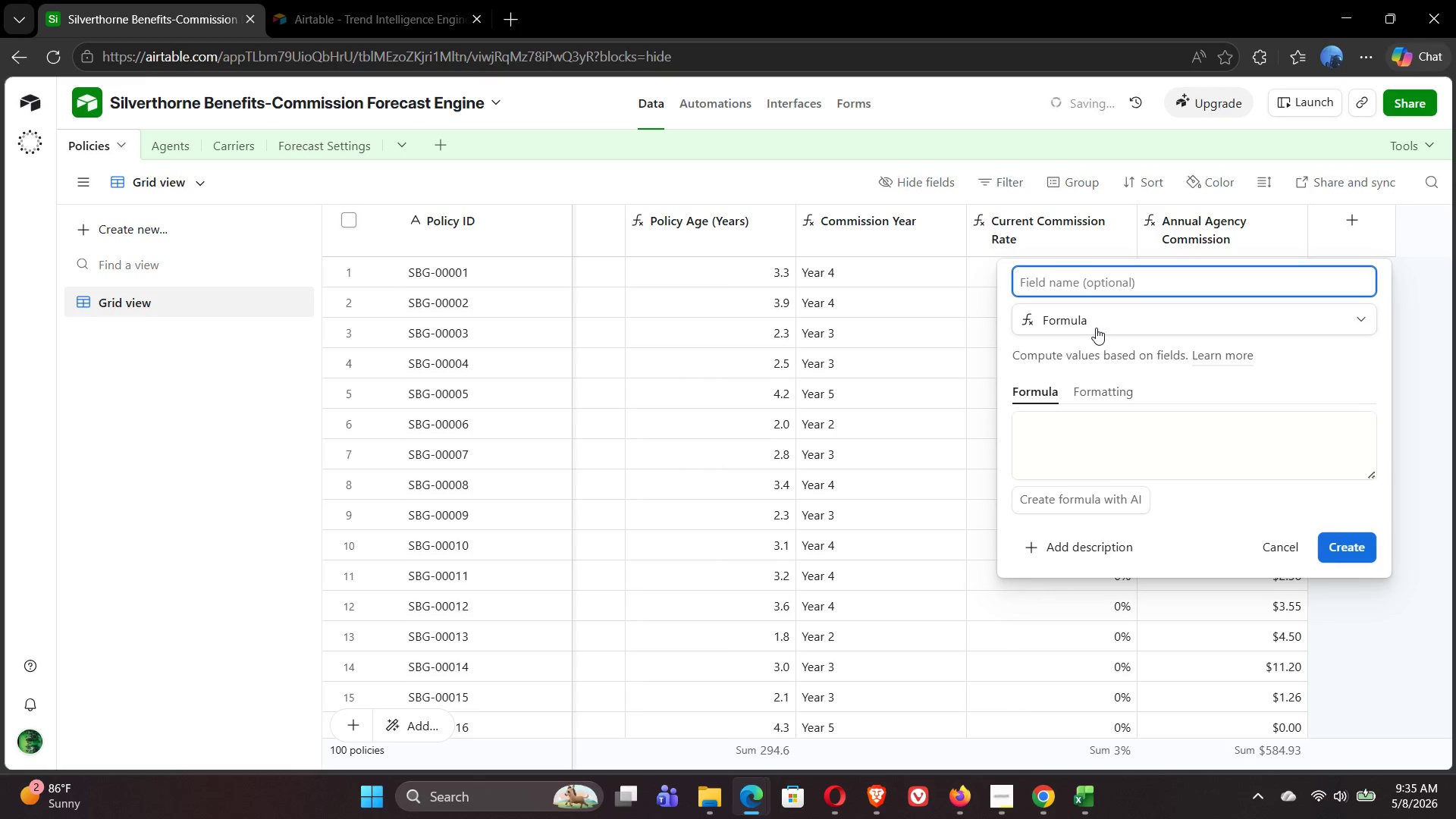 
type(Agent Annual Payout)
 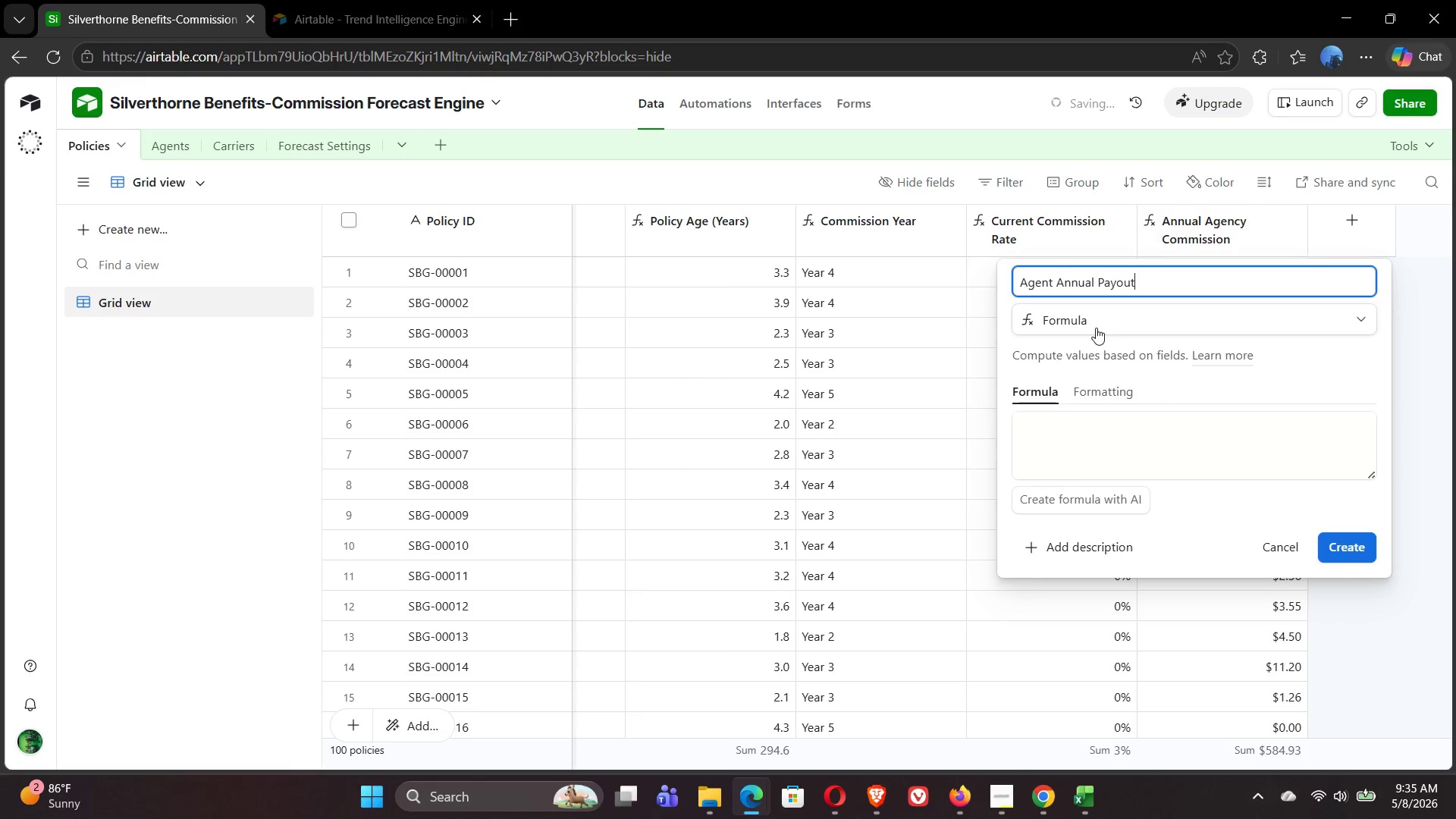 
left_click([1065, 447])
 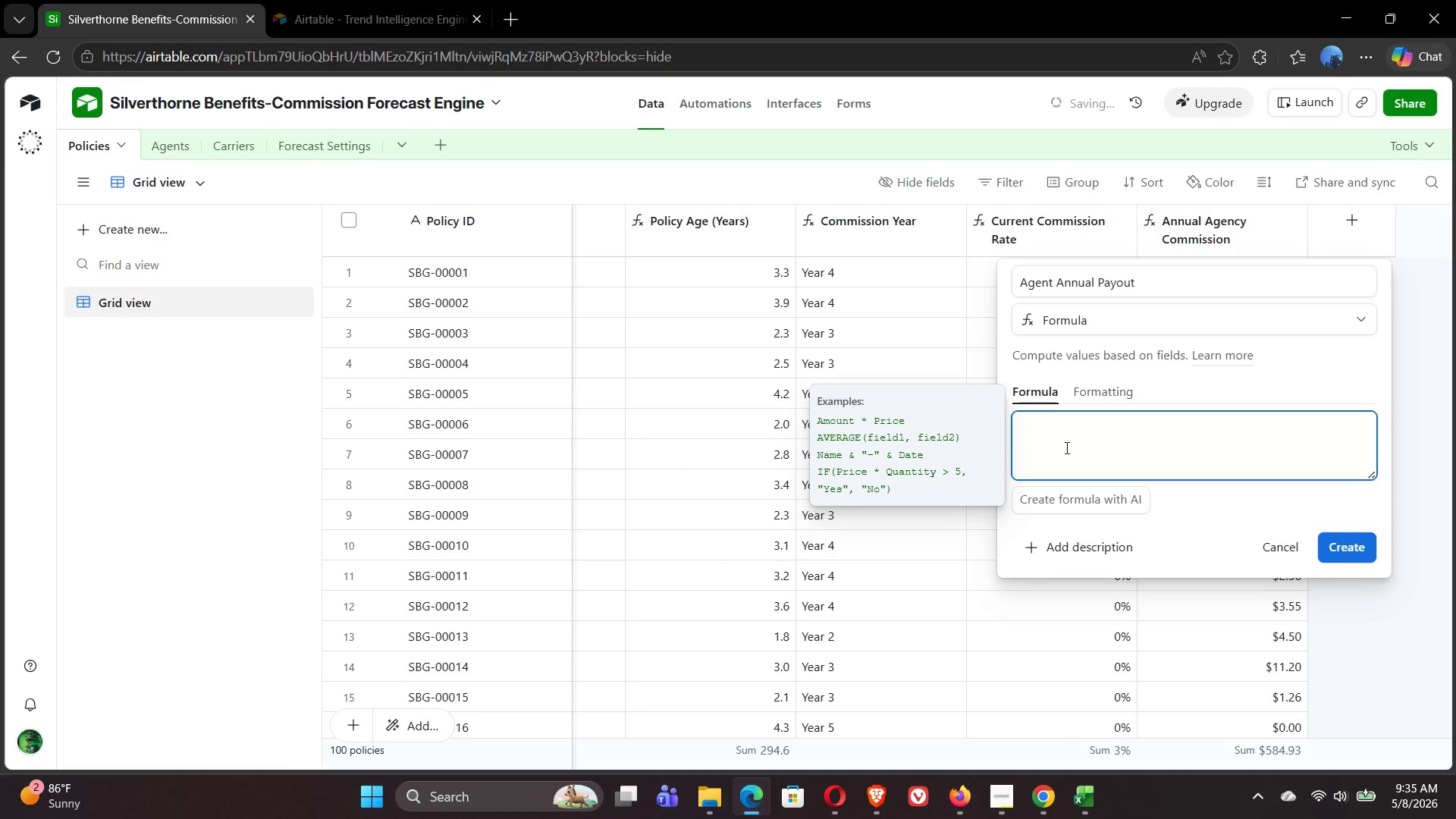 
wait(8.34)
 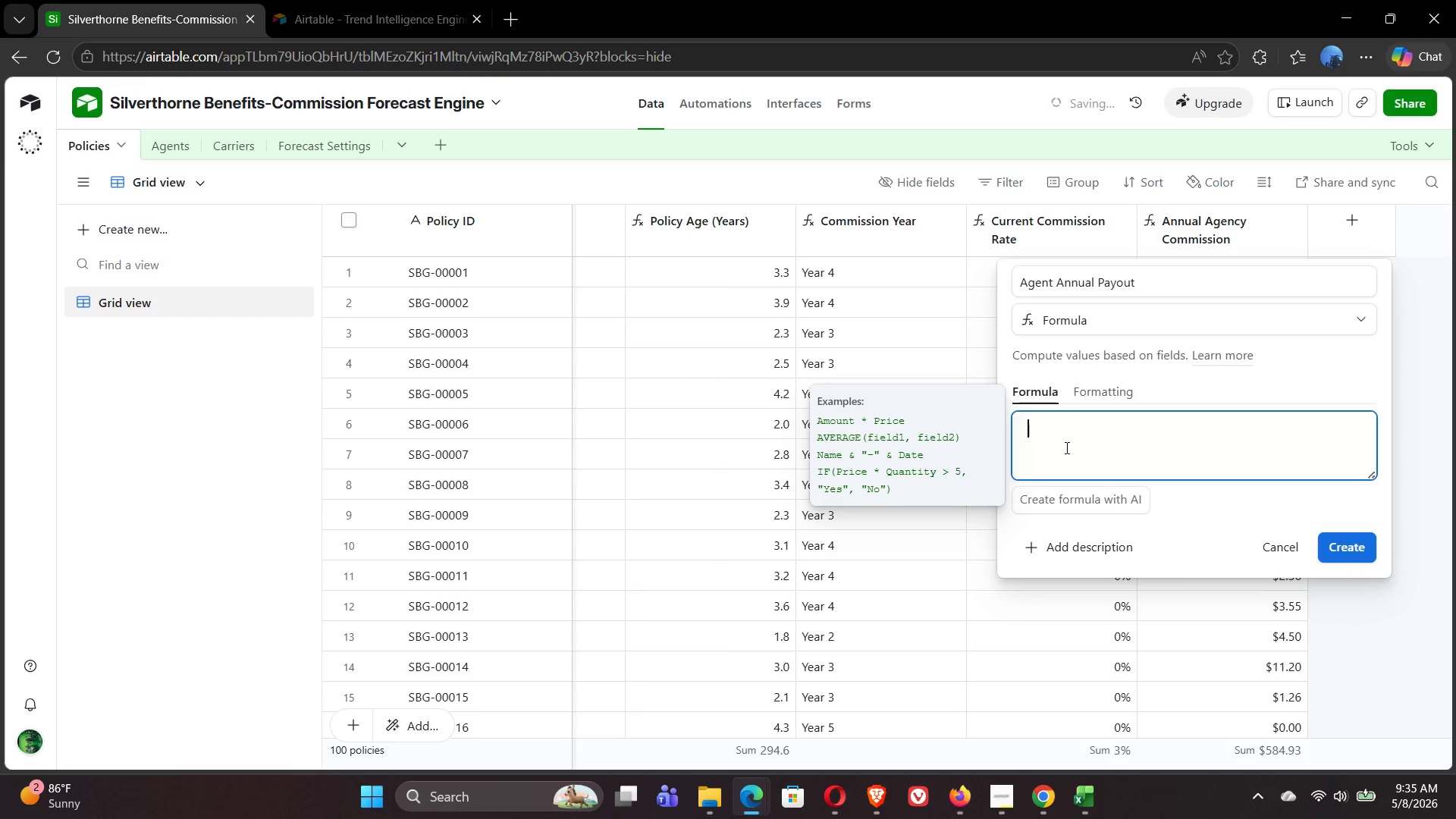 
type({ann)
 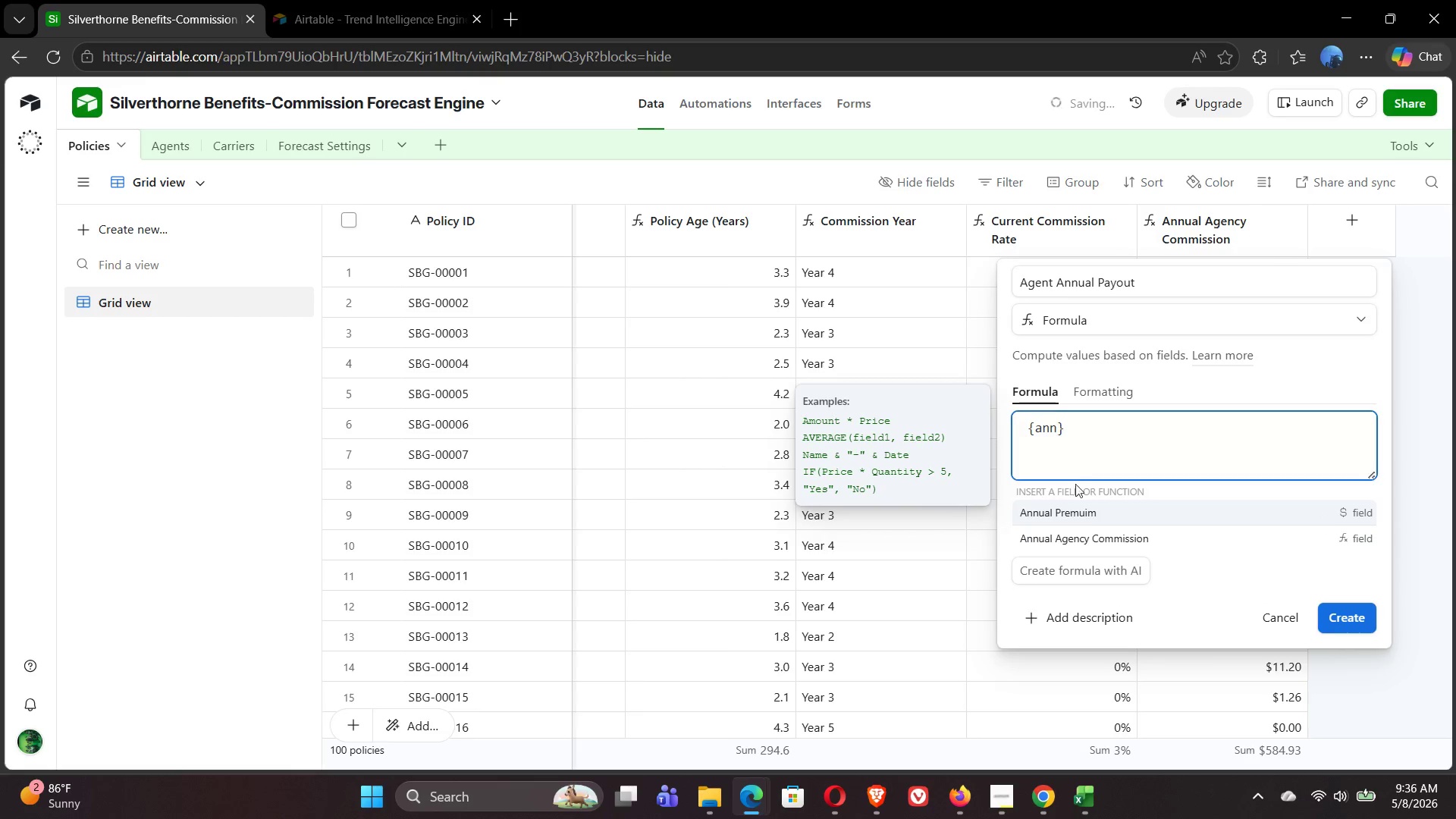 
left_click([1103, 536])
 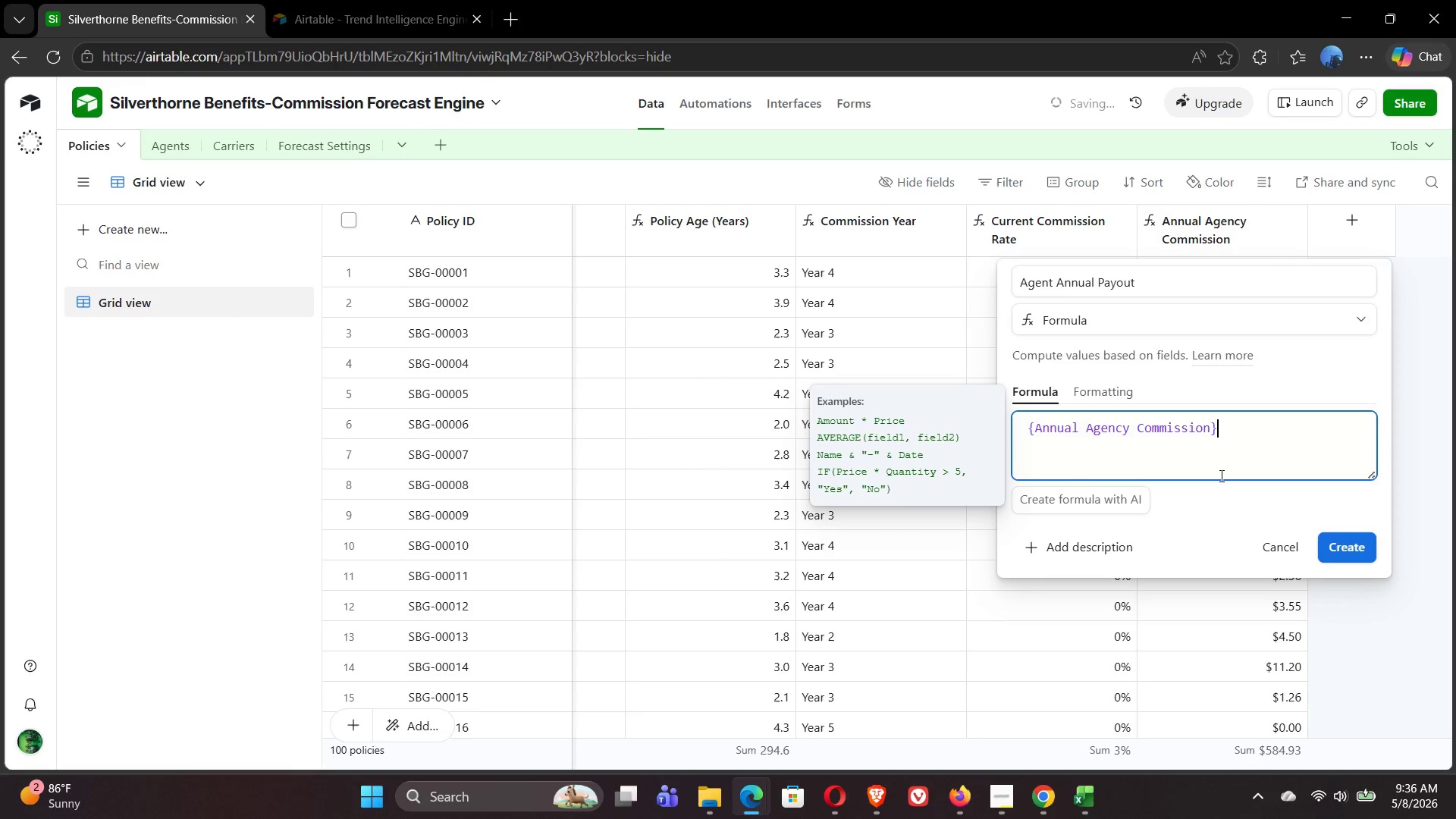 
key(Shift+8)
 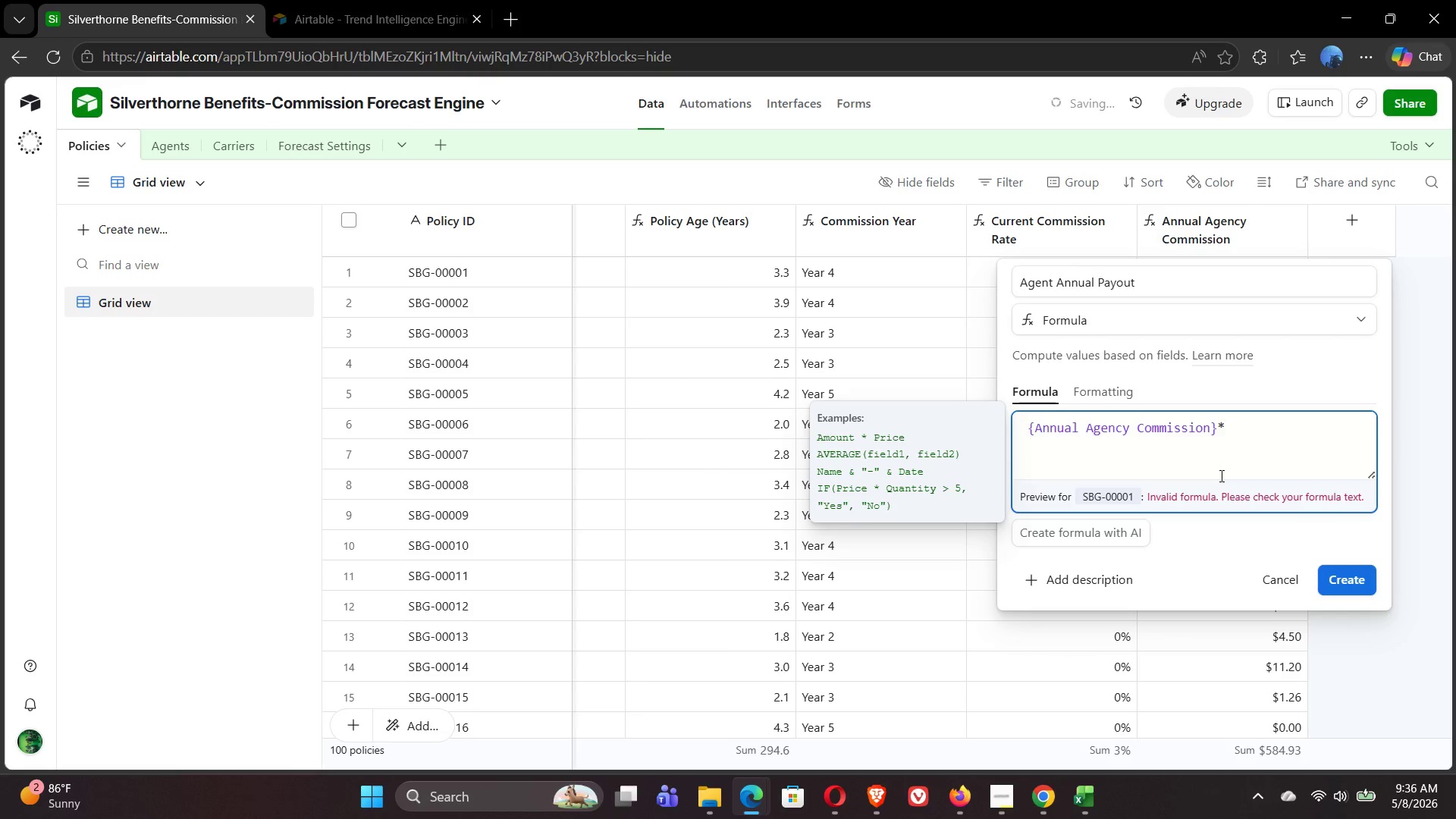 
type({agent)
 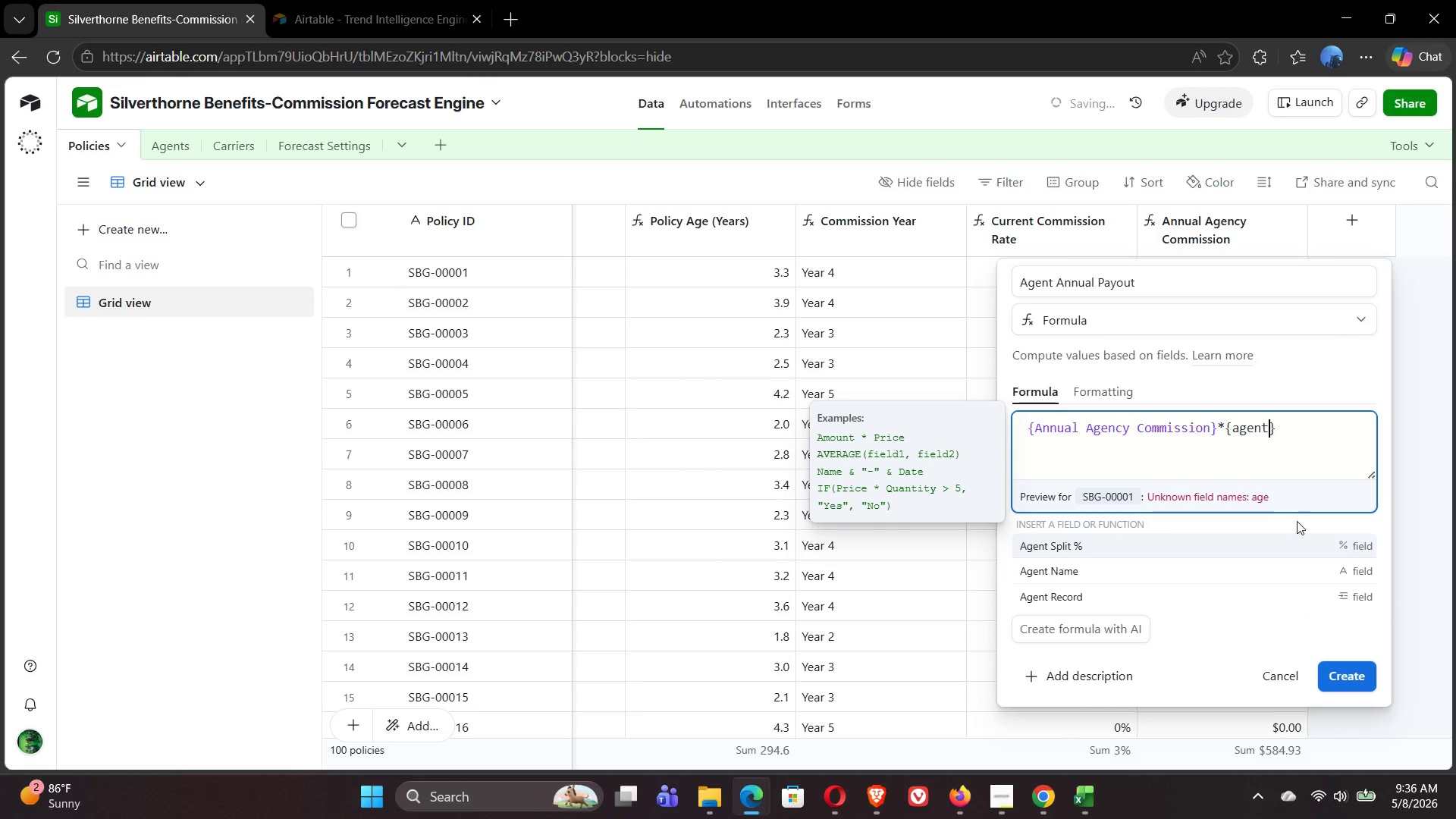 
left_click([1193, 547])
 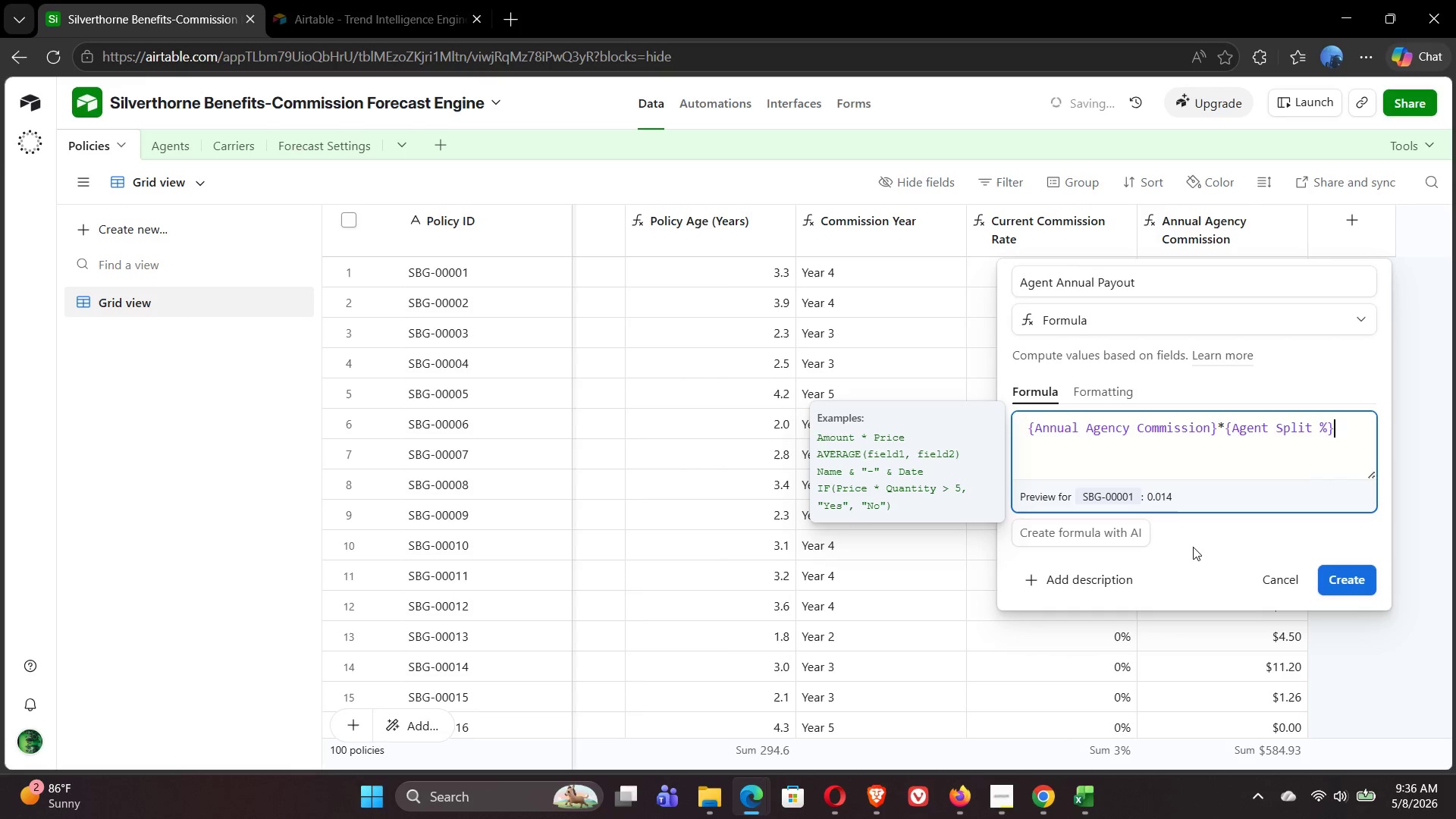 
left_click([1102, 391])
 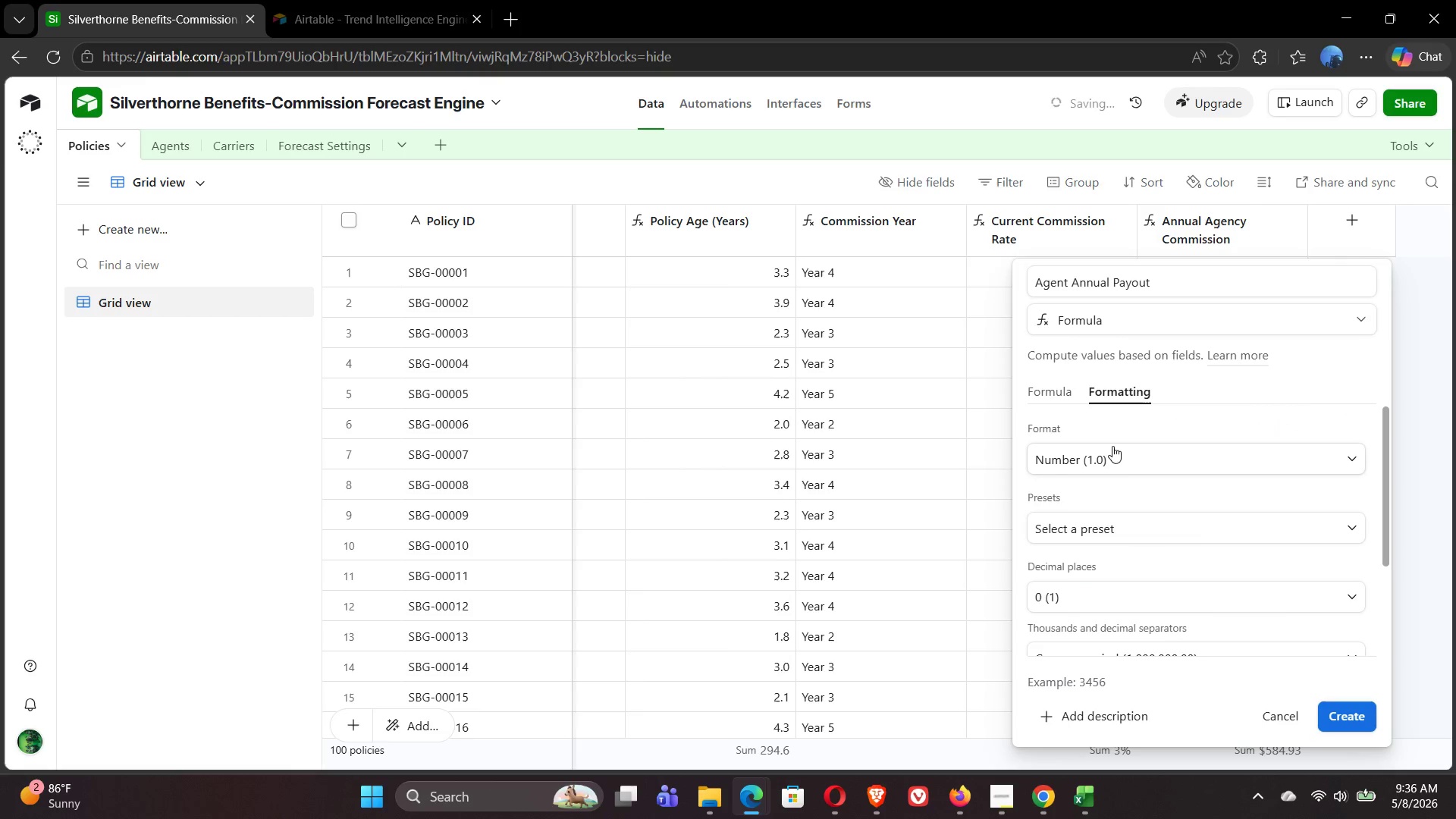 
left_click([1124, 456])
 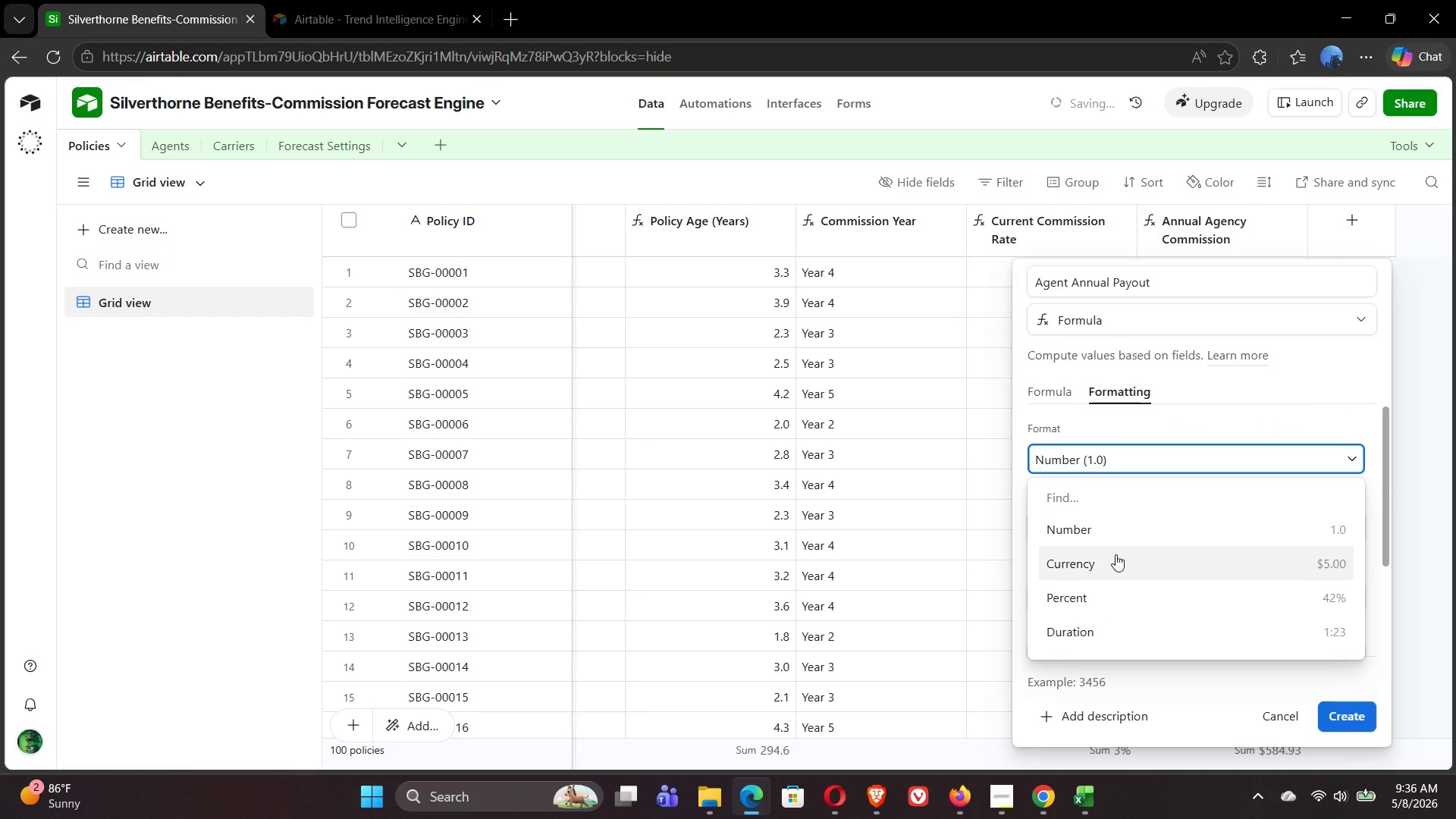 
left_click([1116, 560])
 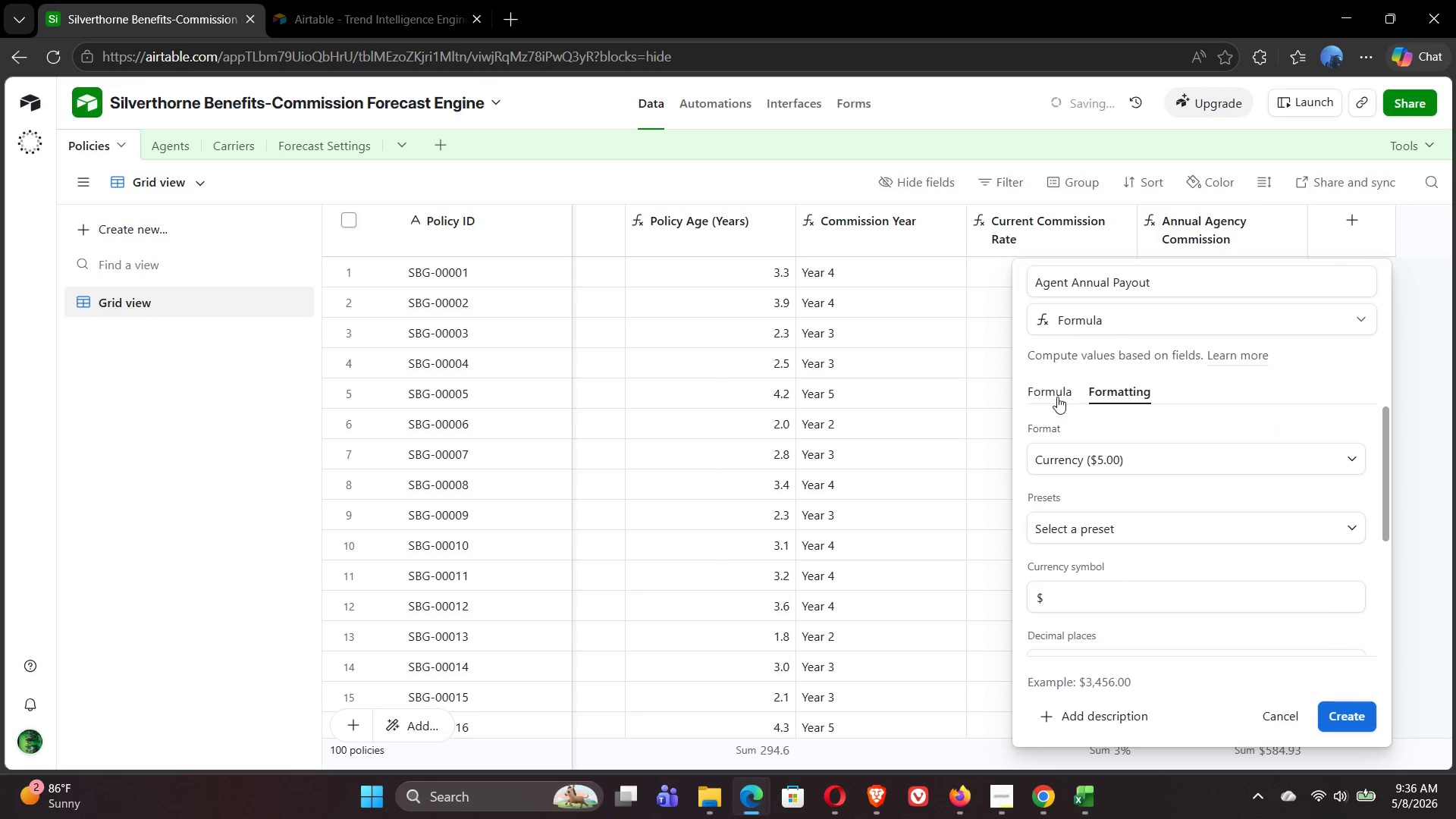 
left_click([1052, 394])
 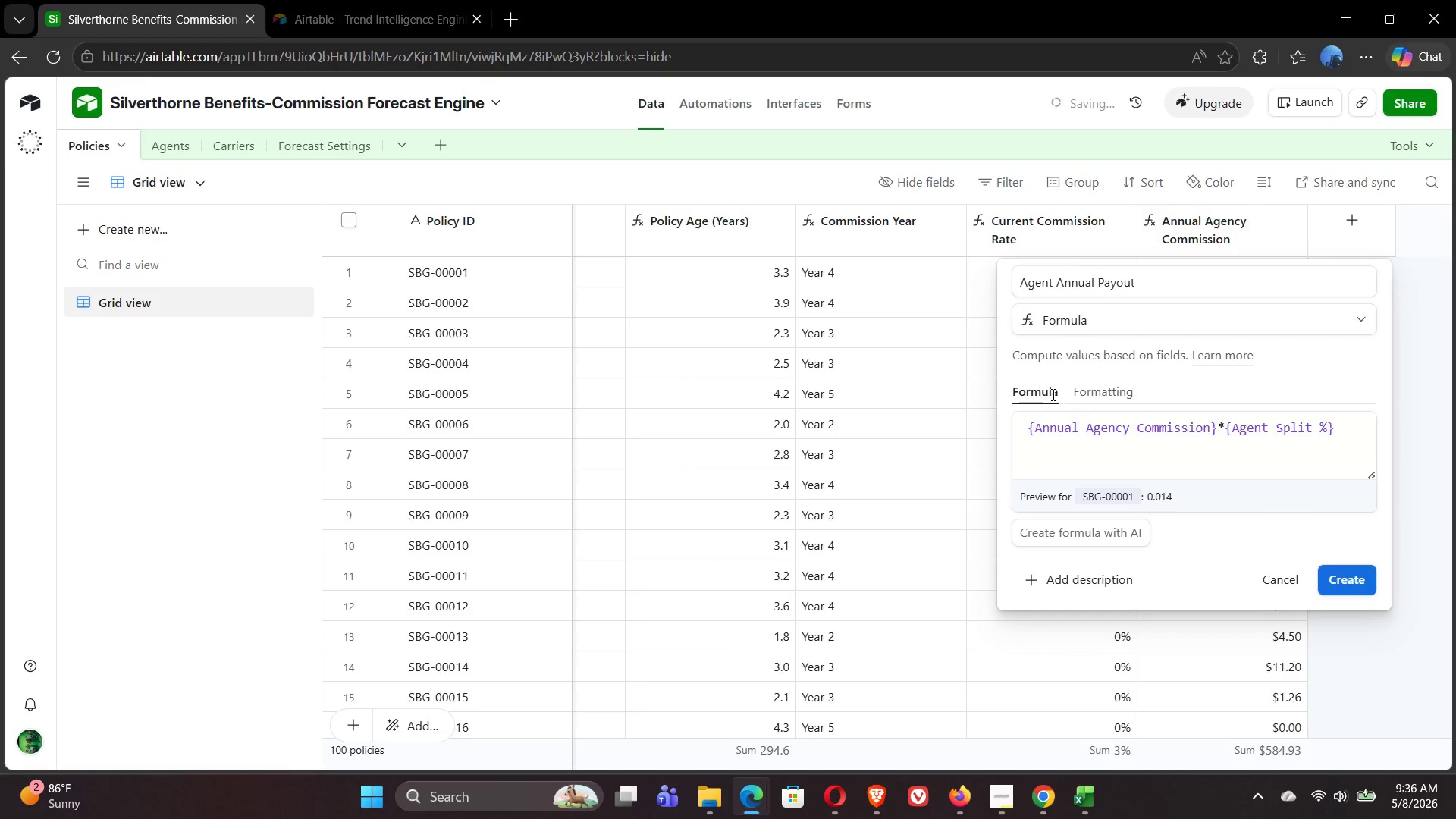 
wait(9.36)
 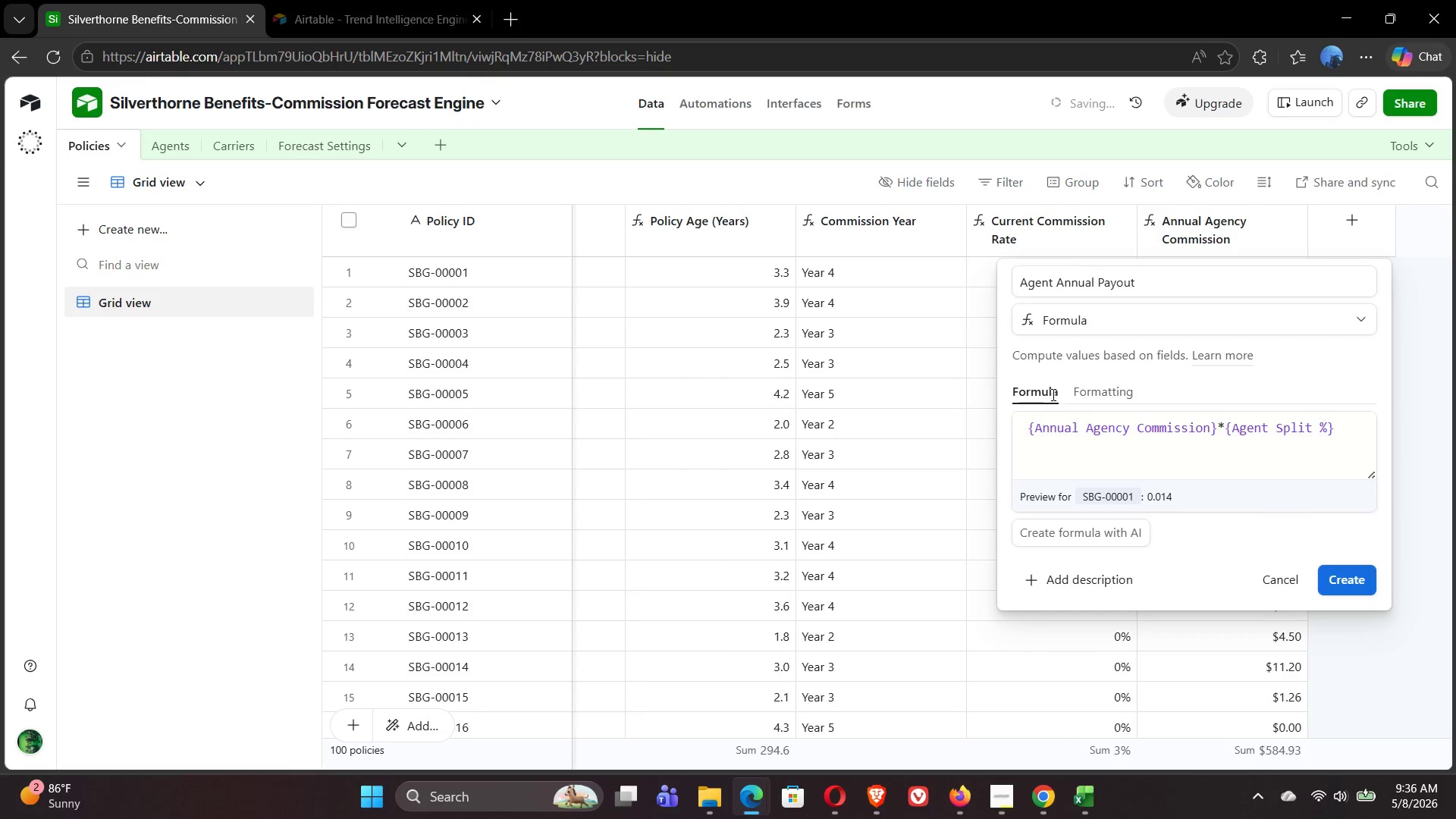 
left_click([1354, 583])
 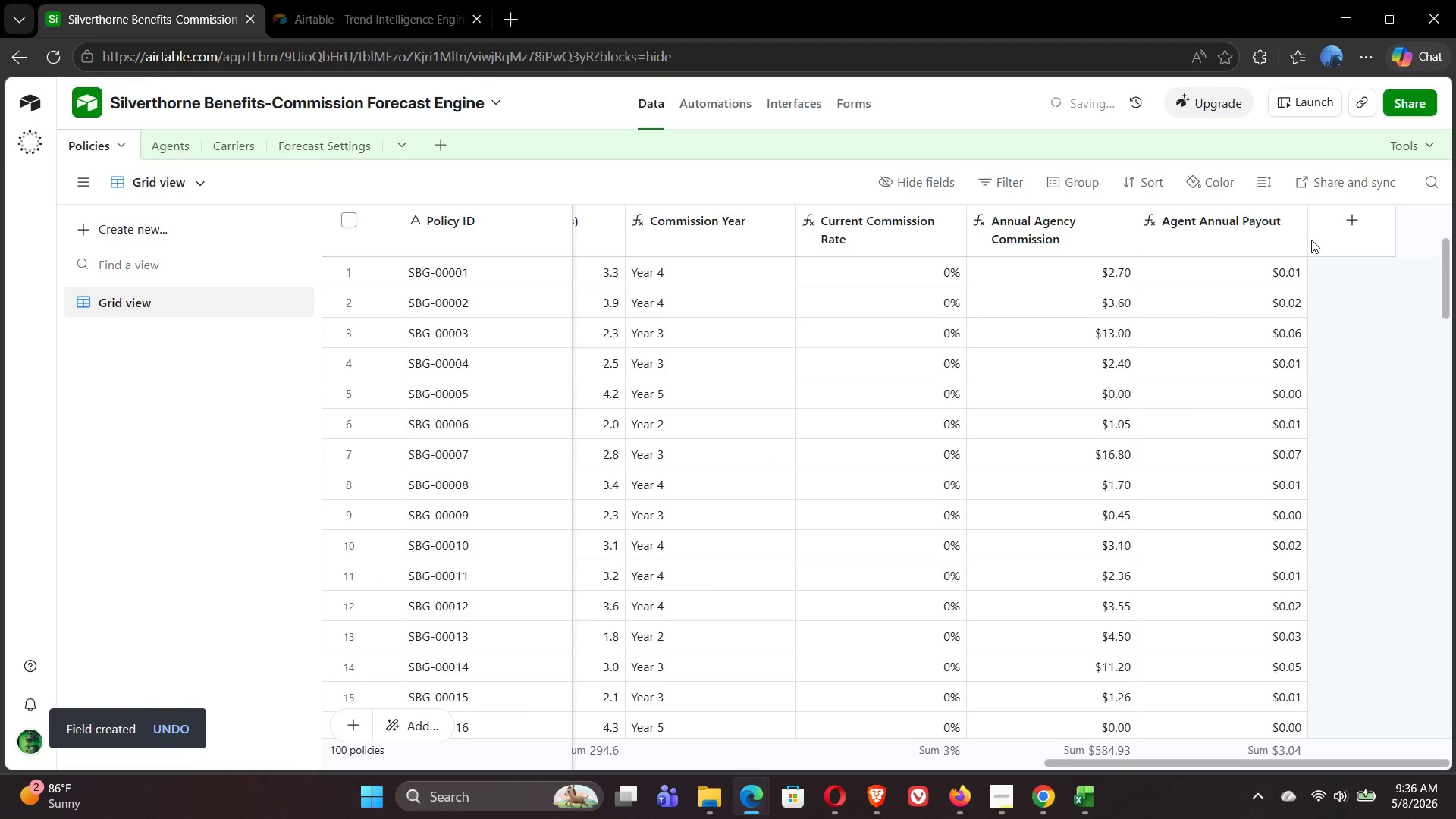 
wait(6.44)
 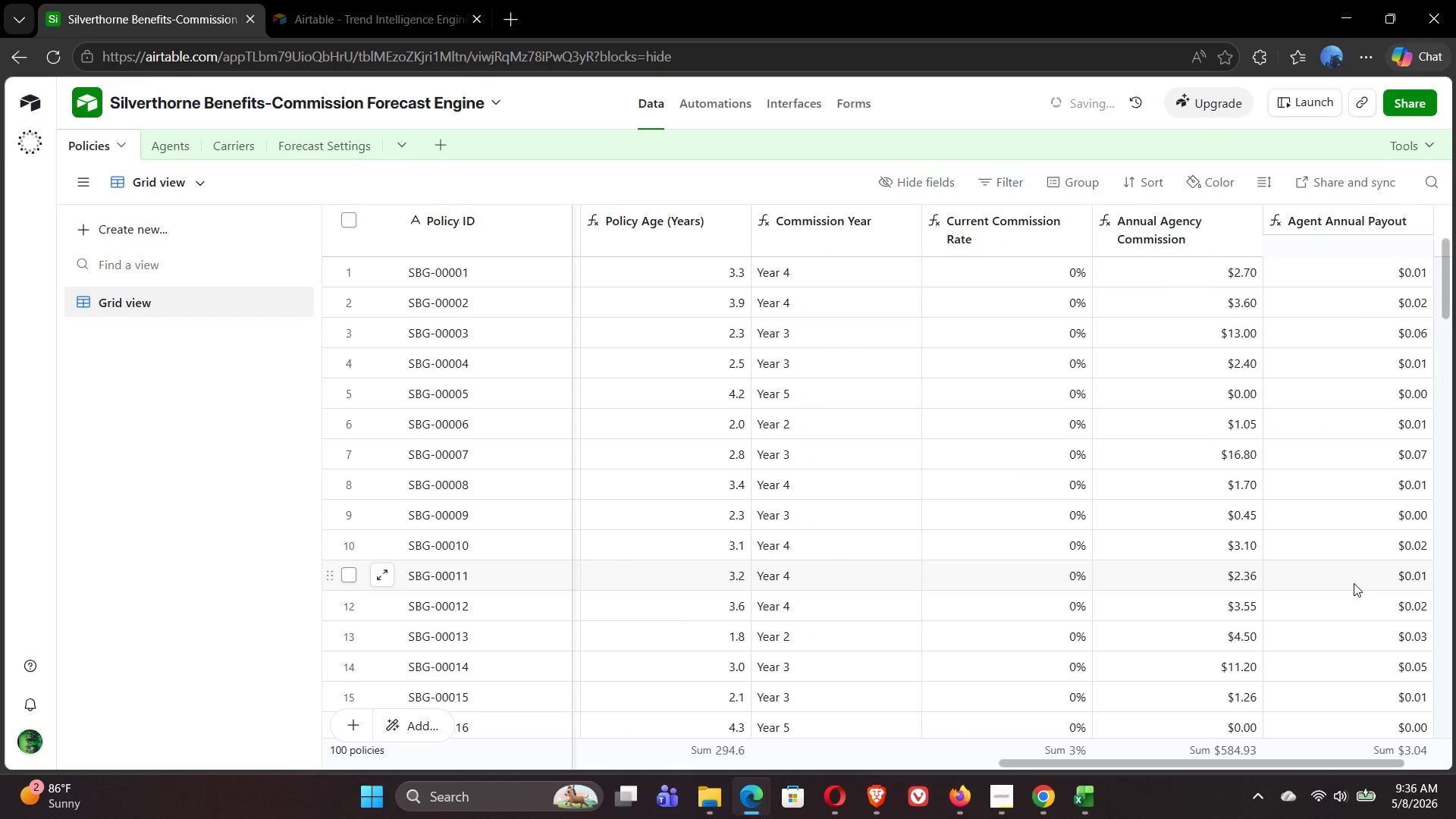 
left_click([1352, 239])
 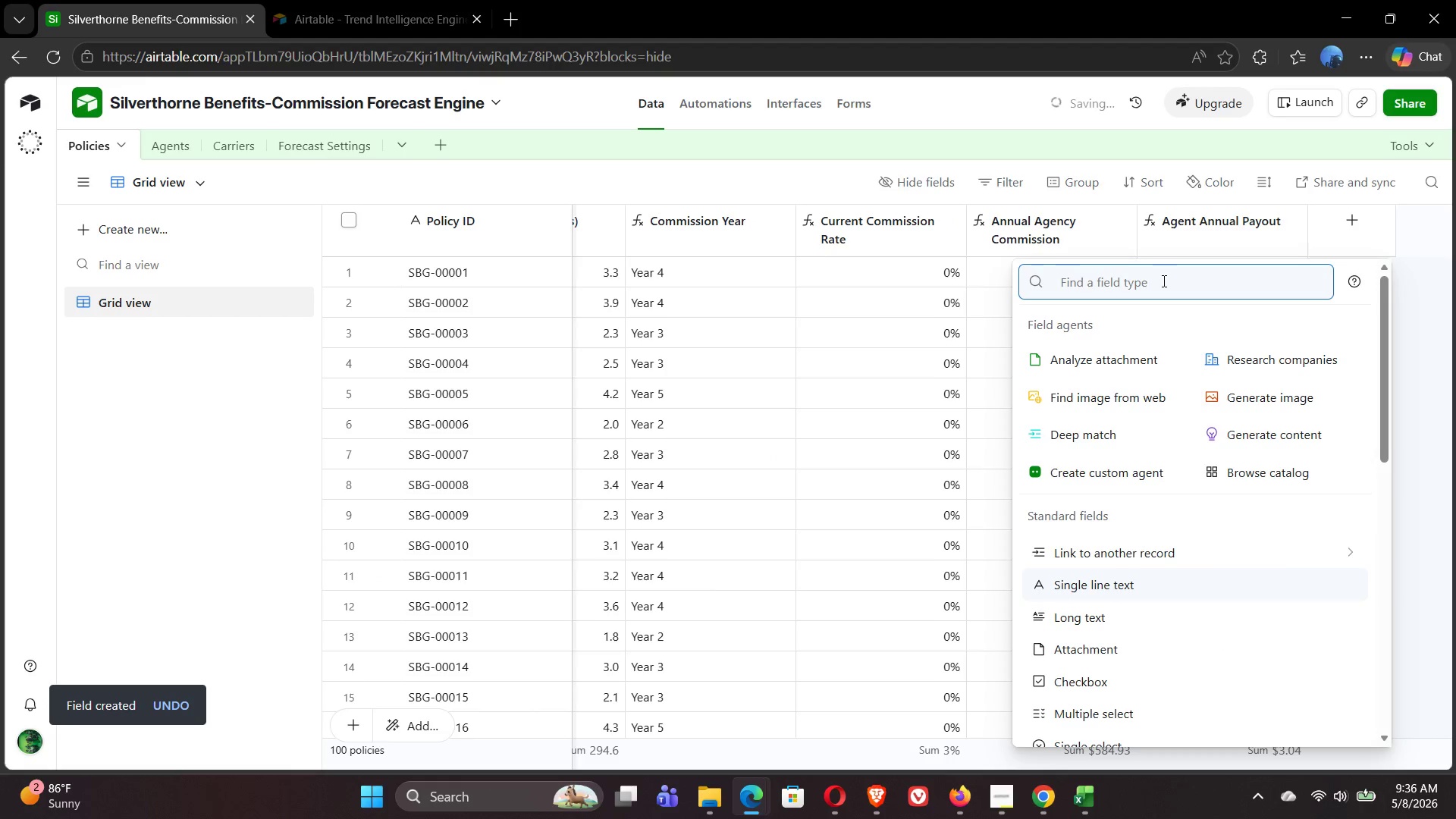 
type(for)
 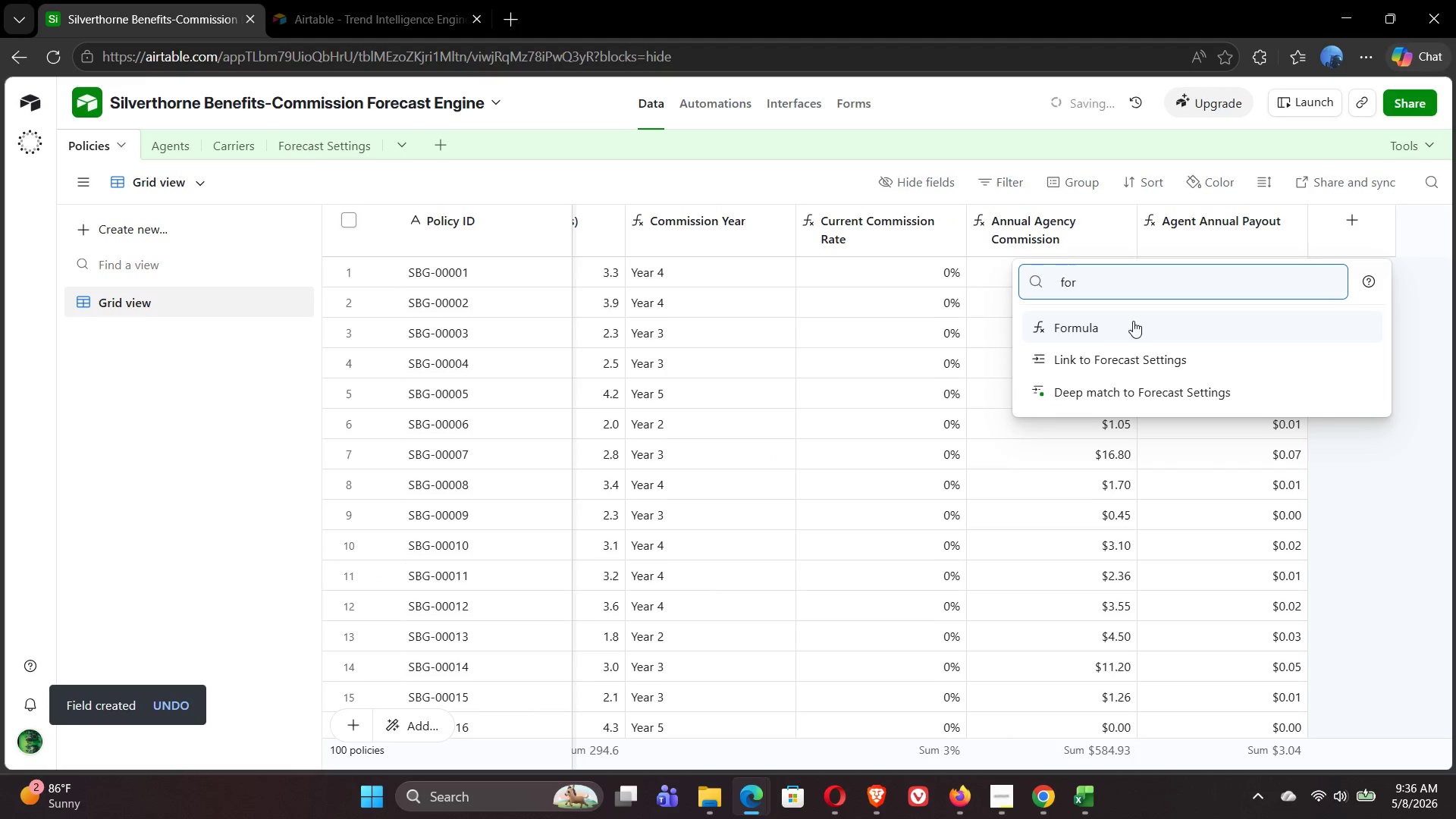 
left_click([1127, 332])
 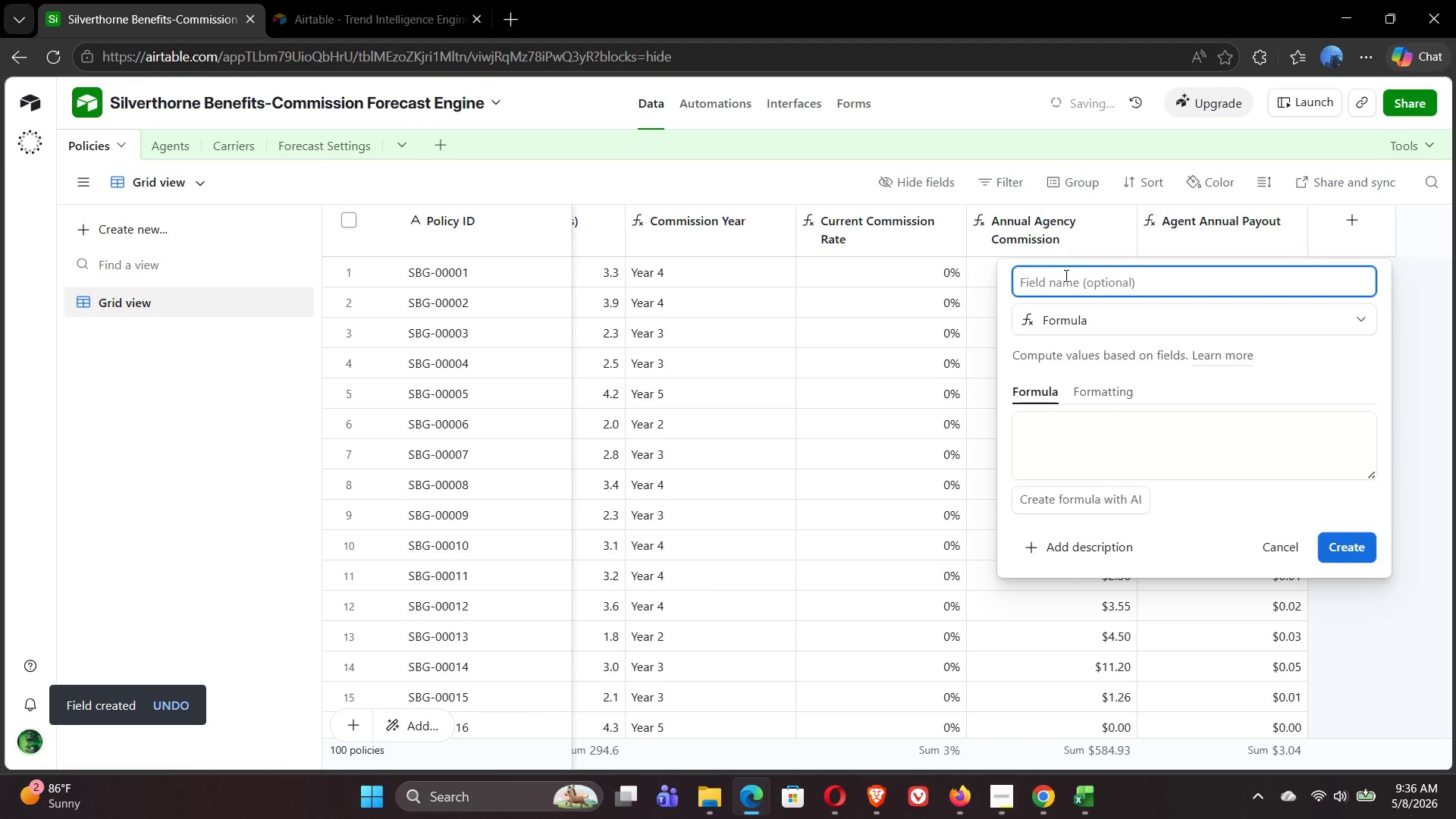 
left_click([1065, 275])
 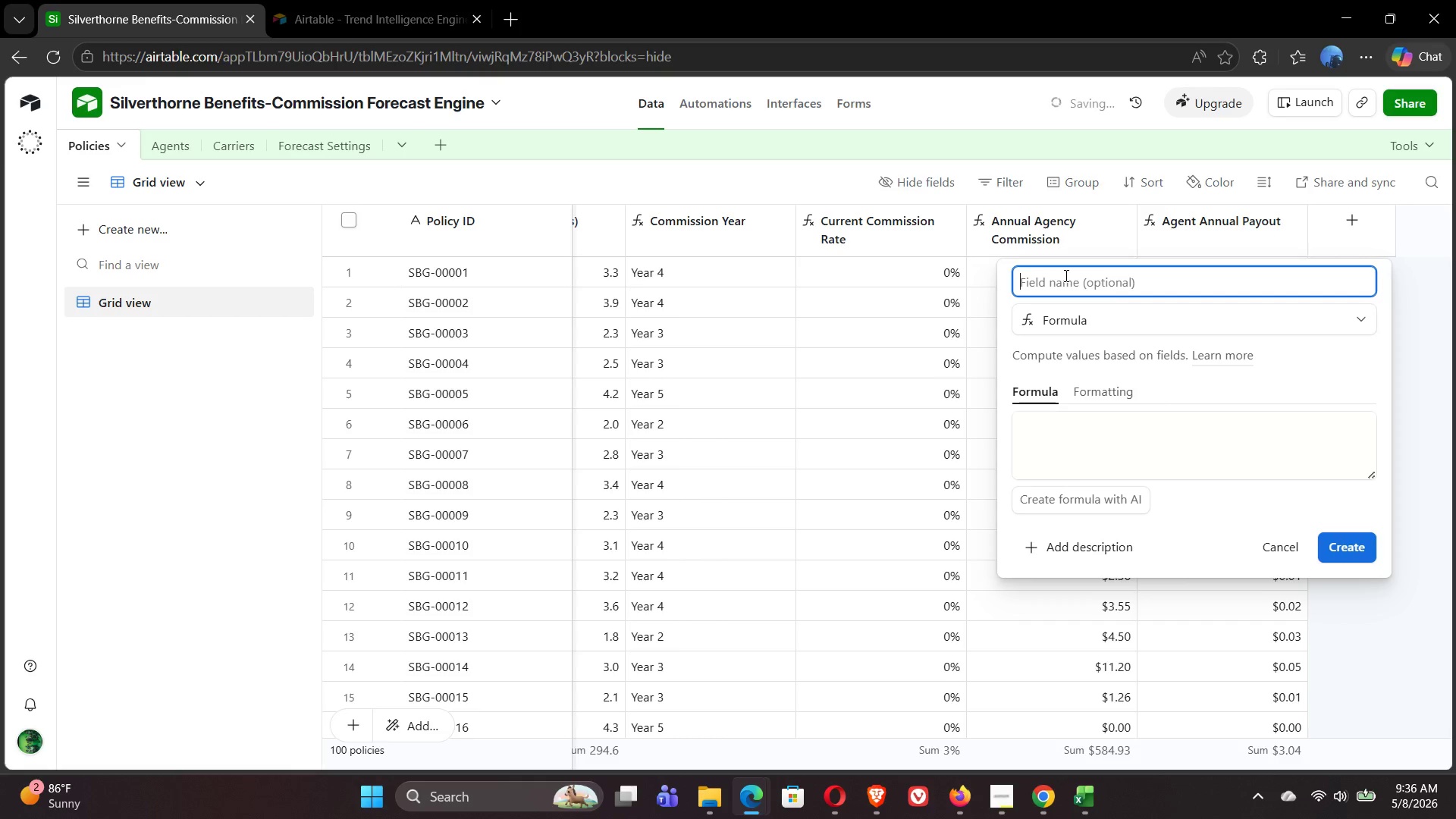 
type(Agency Net Retained)
 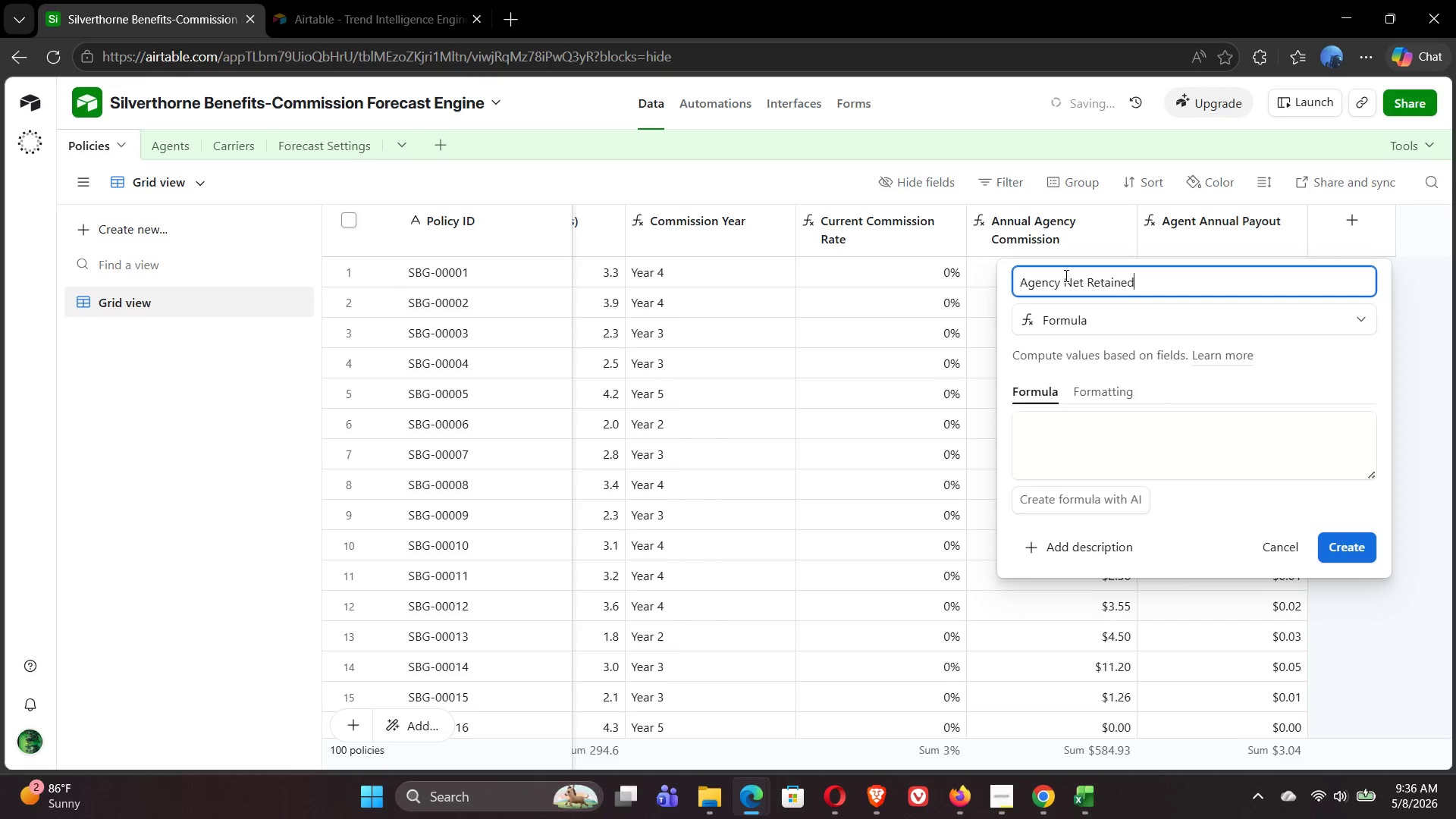 
left_click([1091, 425])
 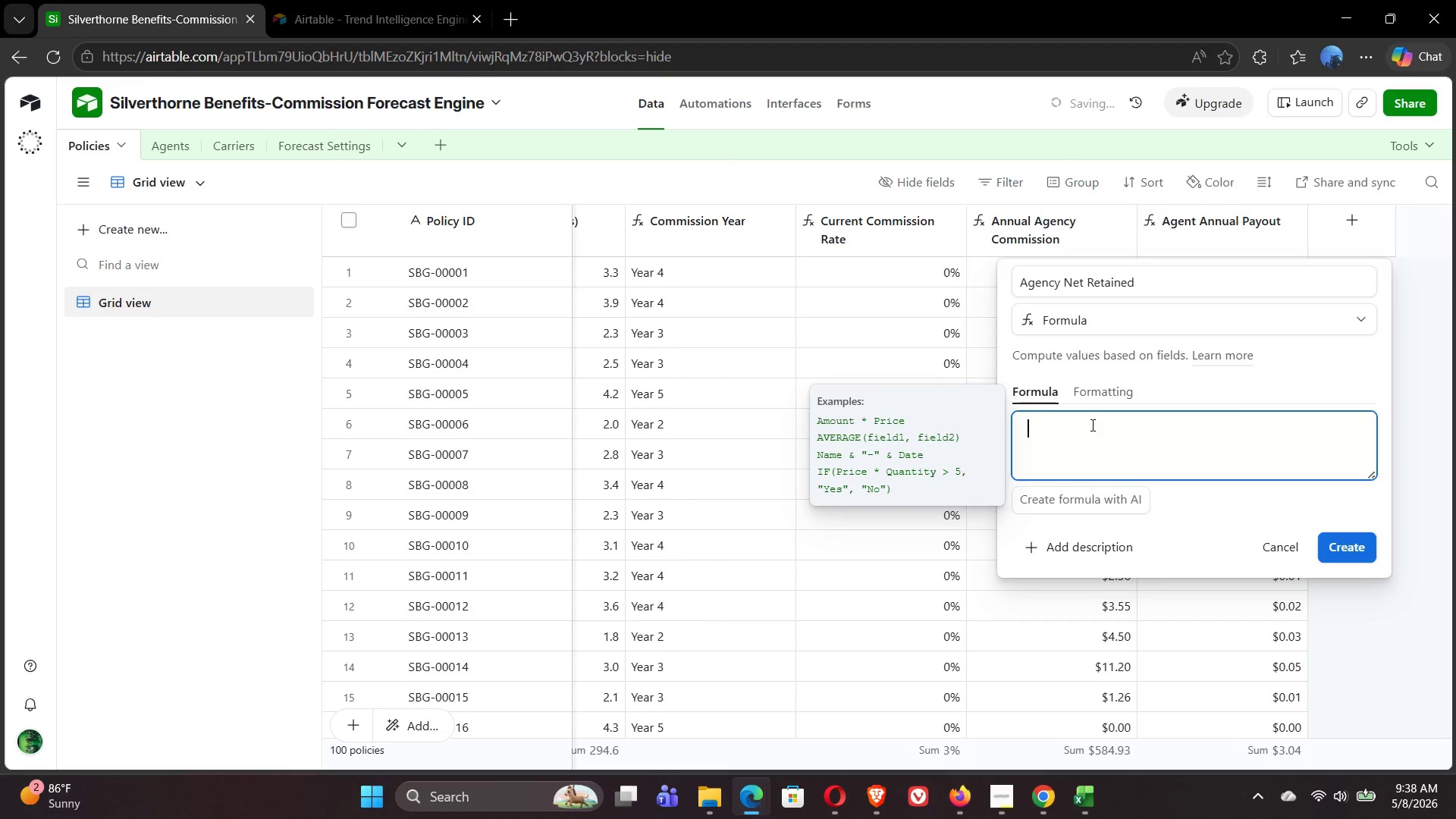 
wait(90.66)
 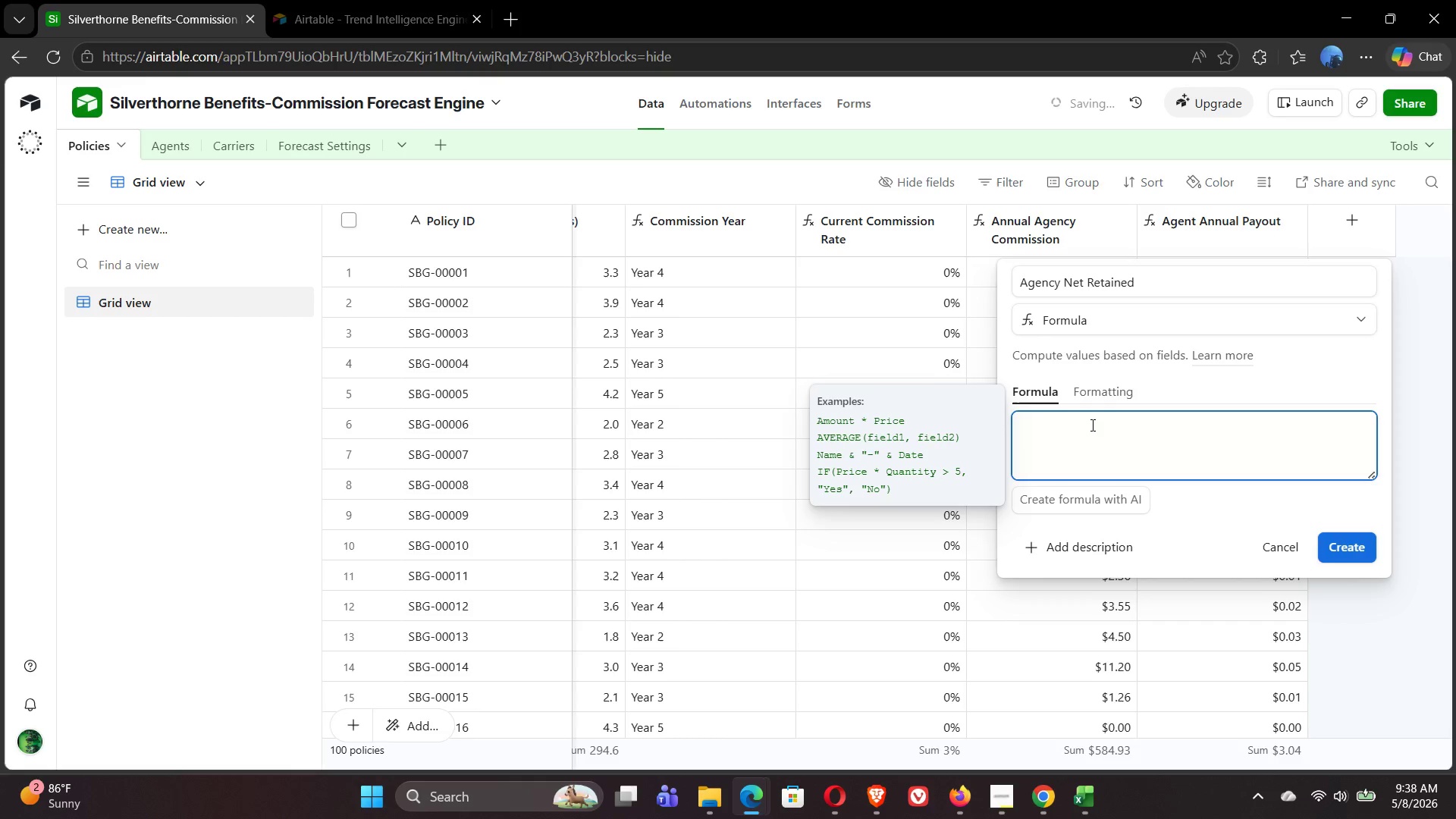 
type({an)
 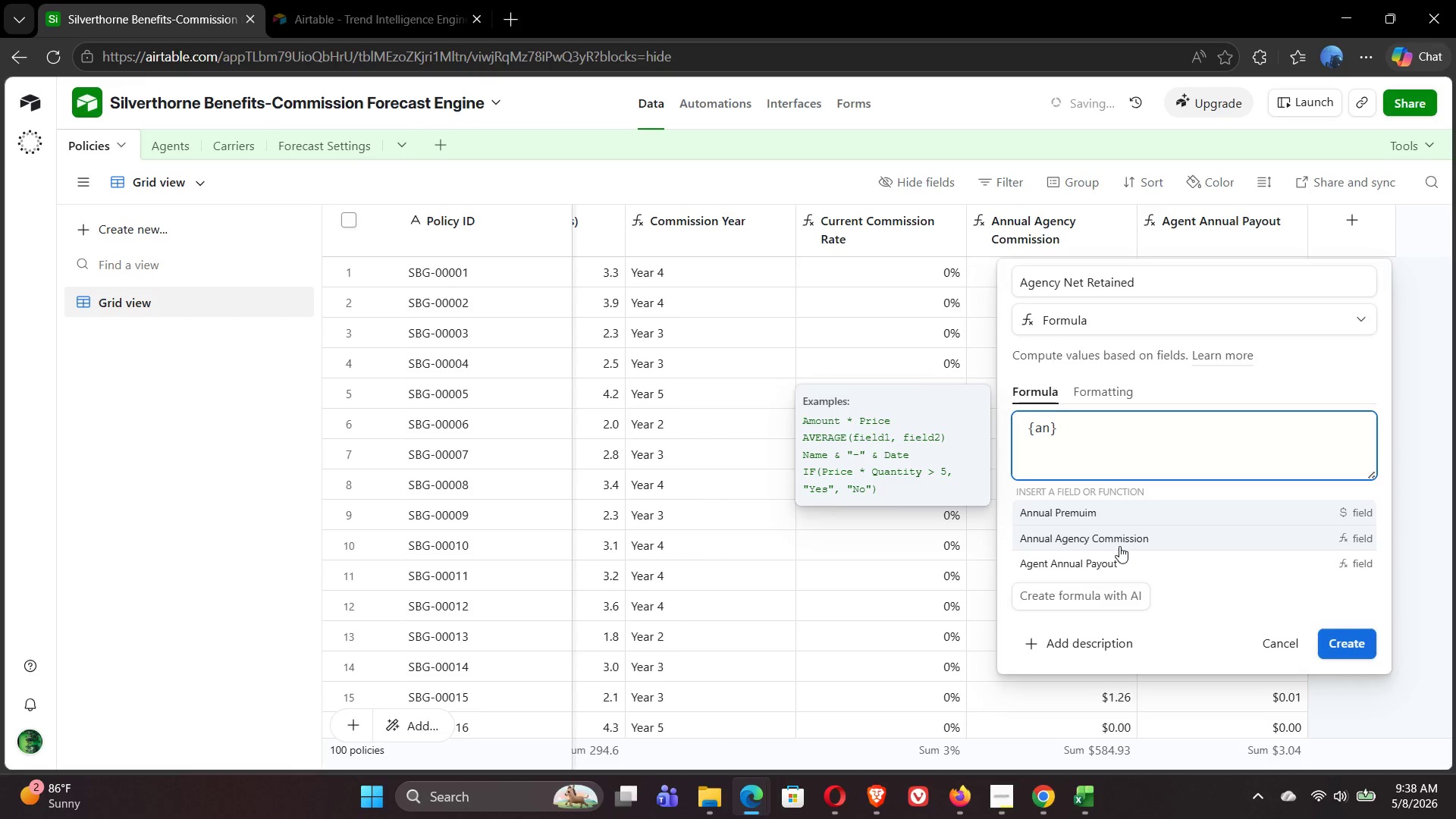 
left_click([1119, 546])
 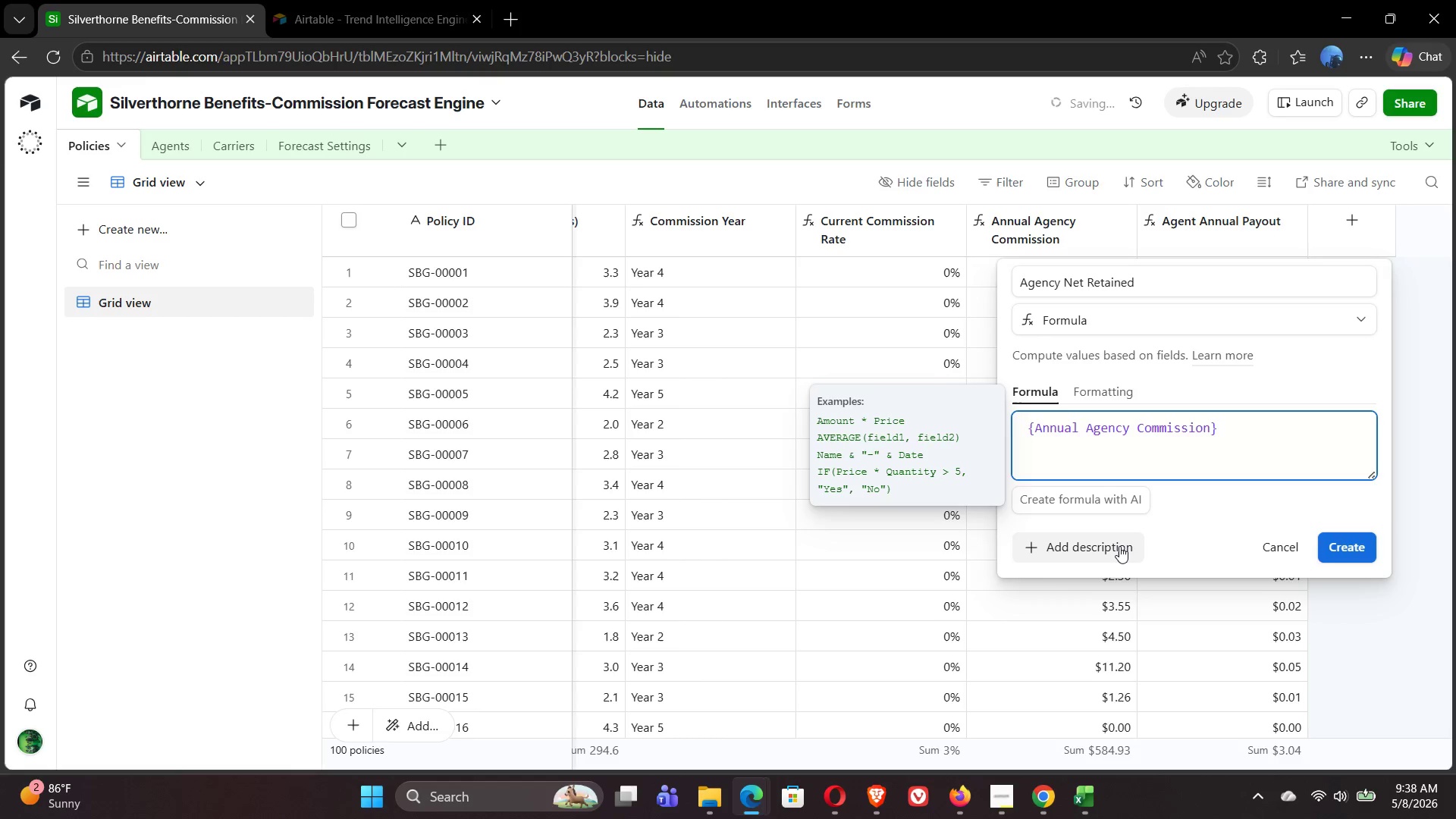 
type(-{agen)
 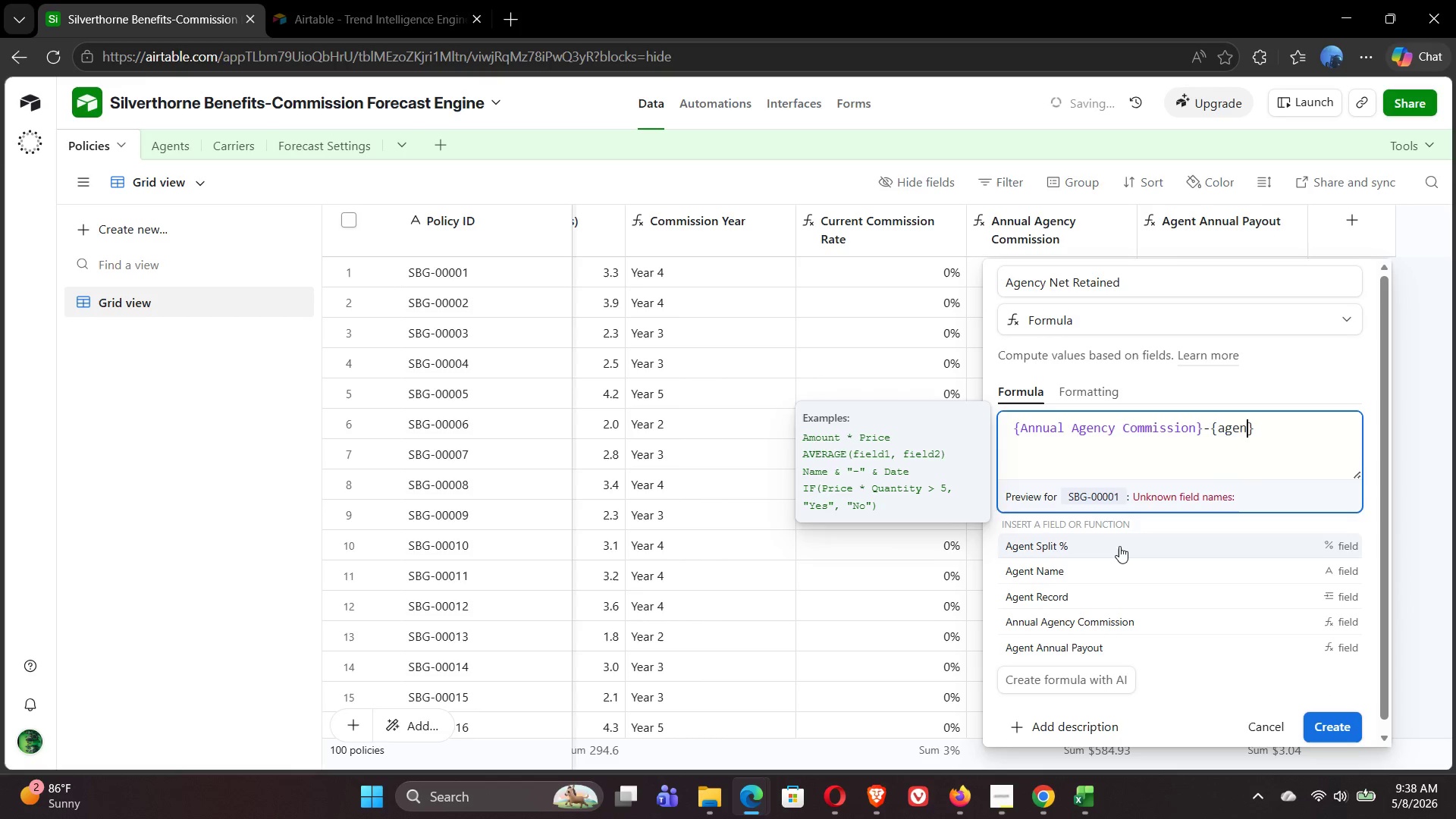 
wait(5.84)
 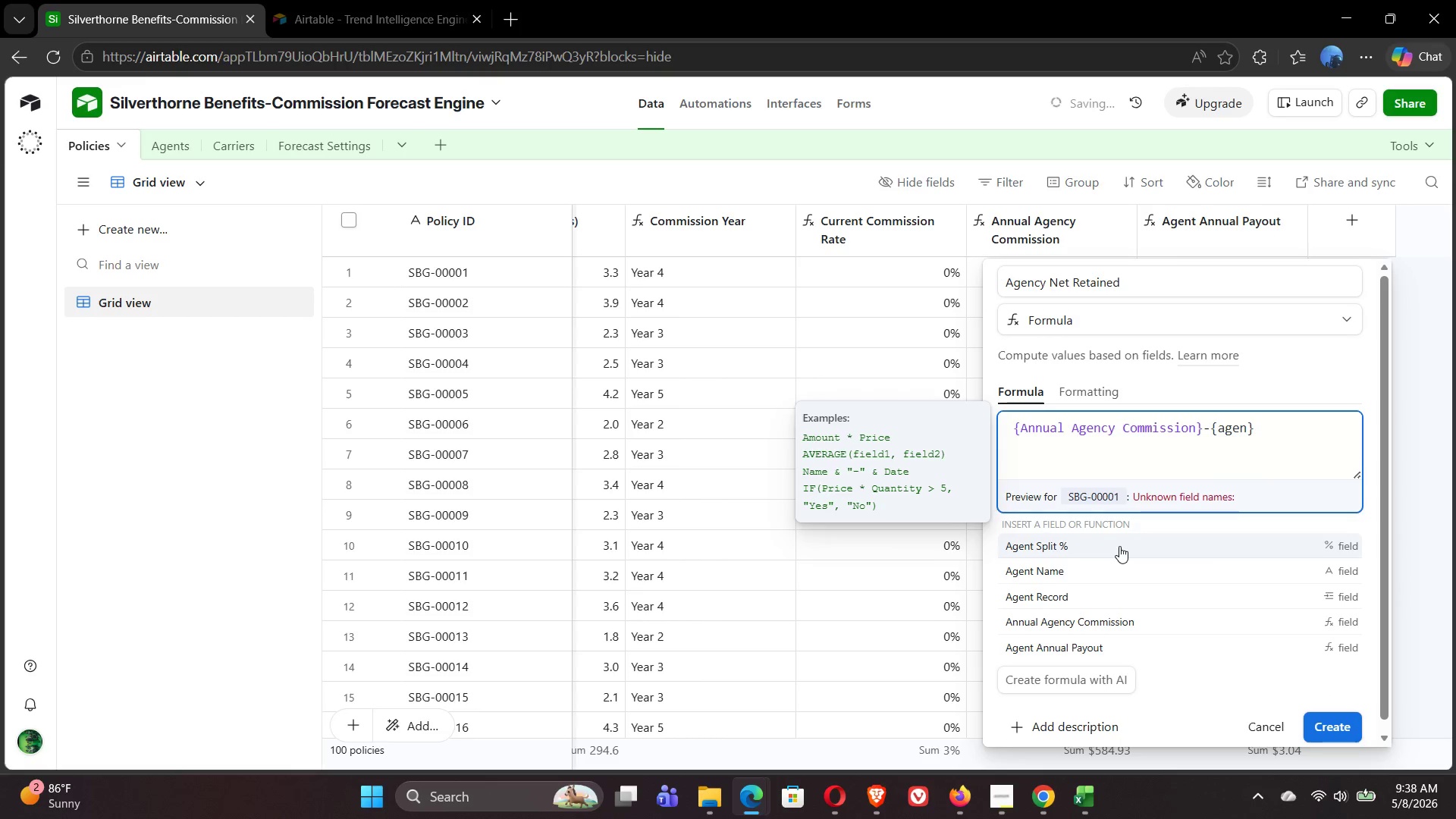 
left_click([1082, 650])
 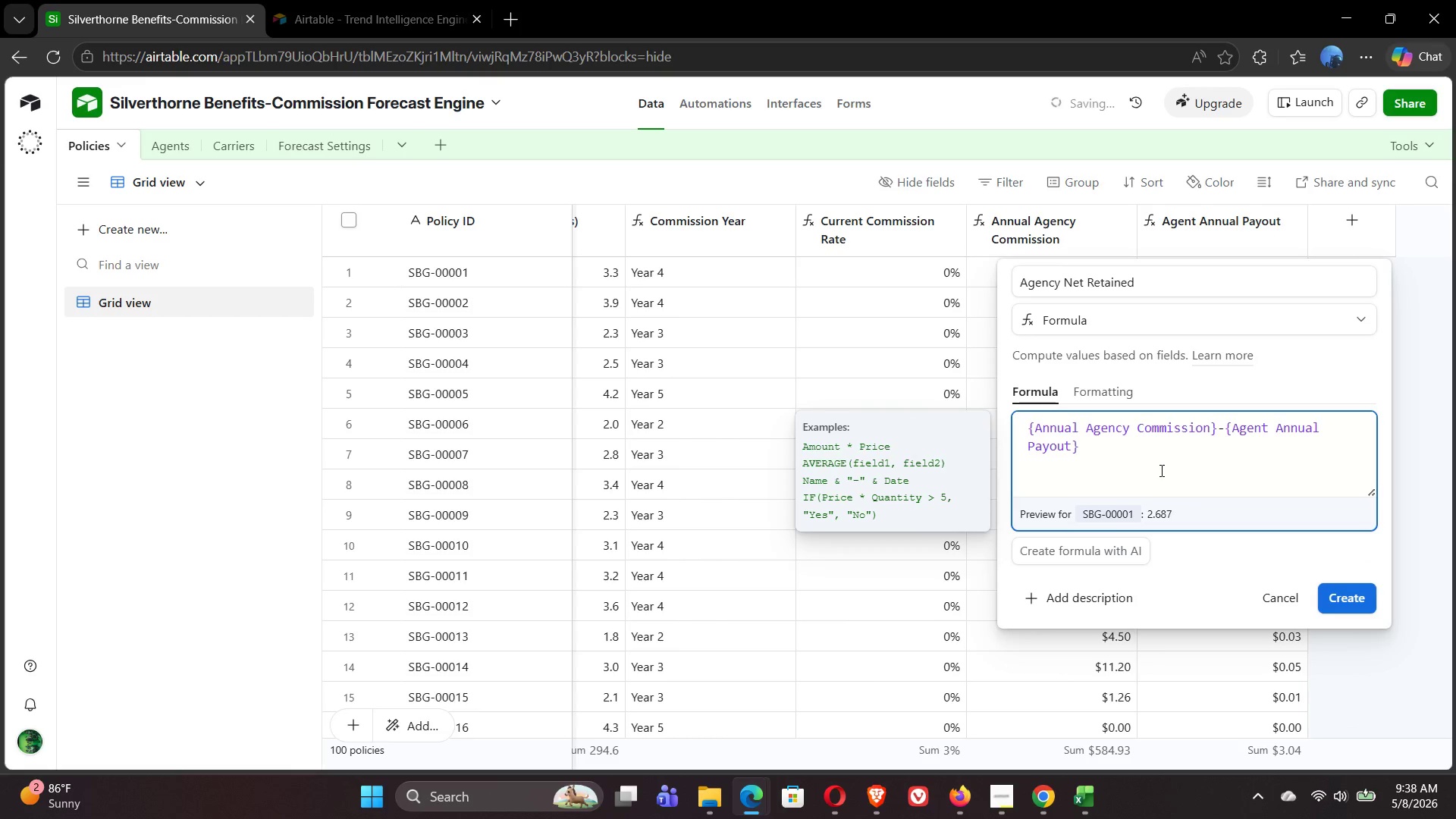 
left_click([1105, 387])
 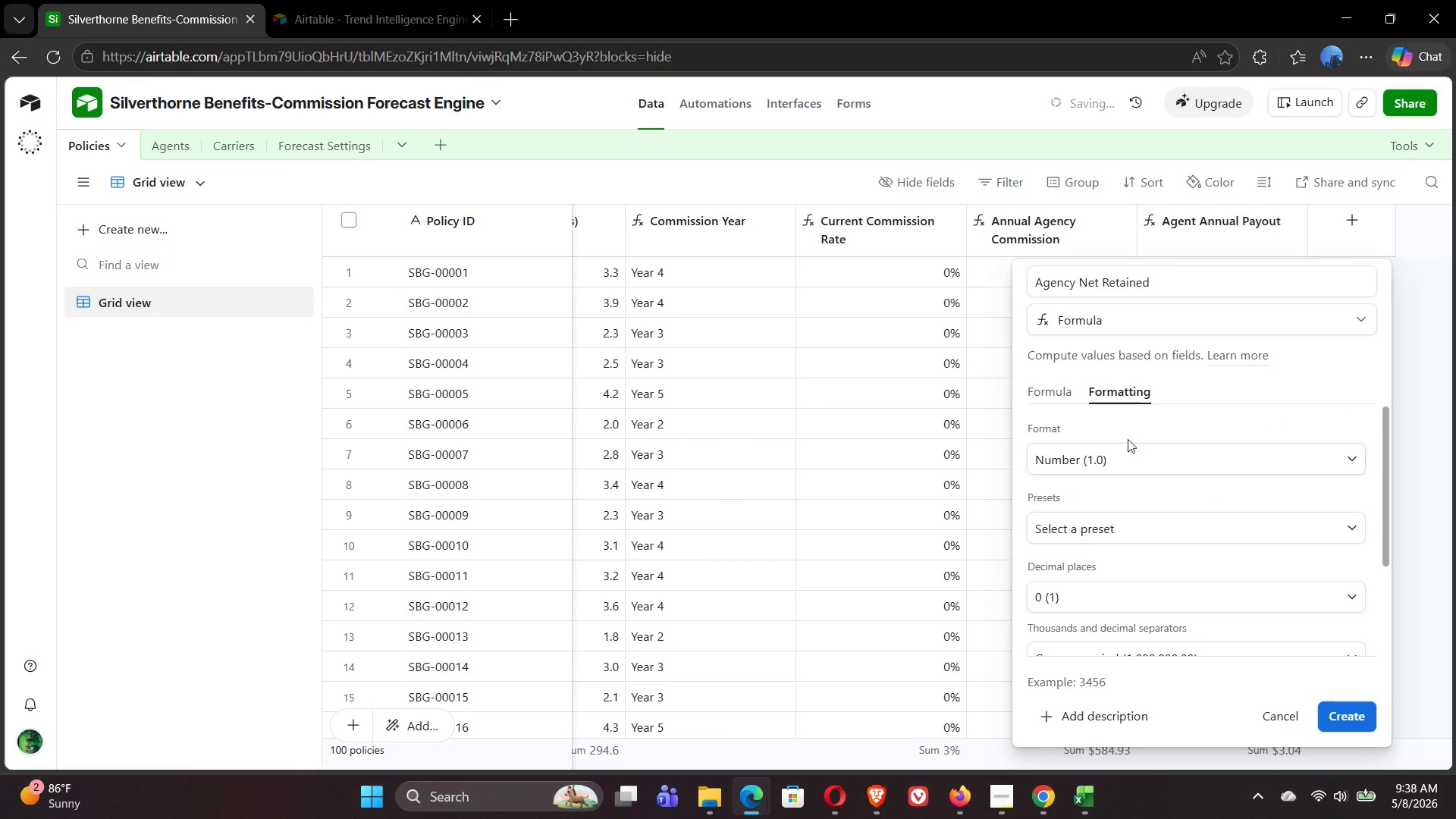 
left_click([1145, 454])
 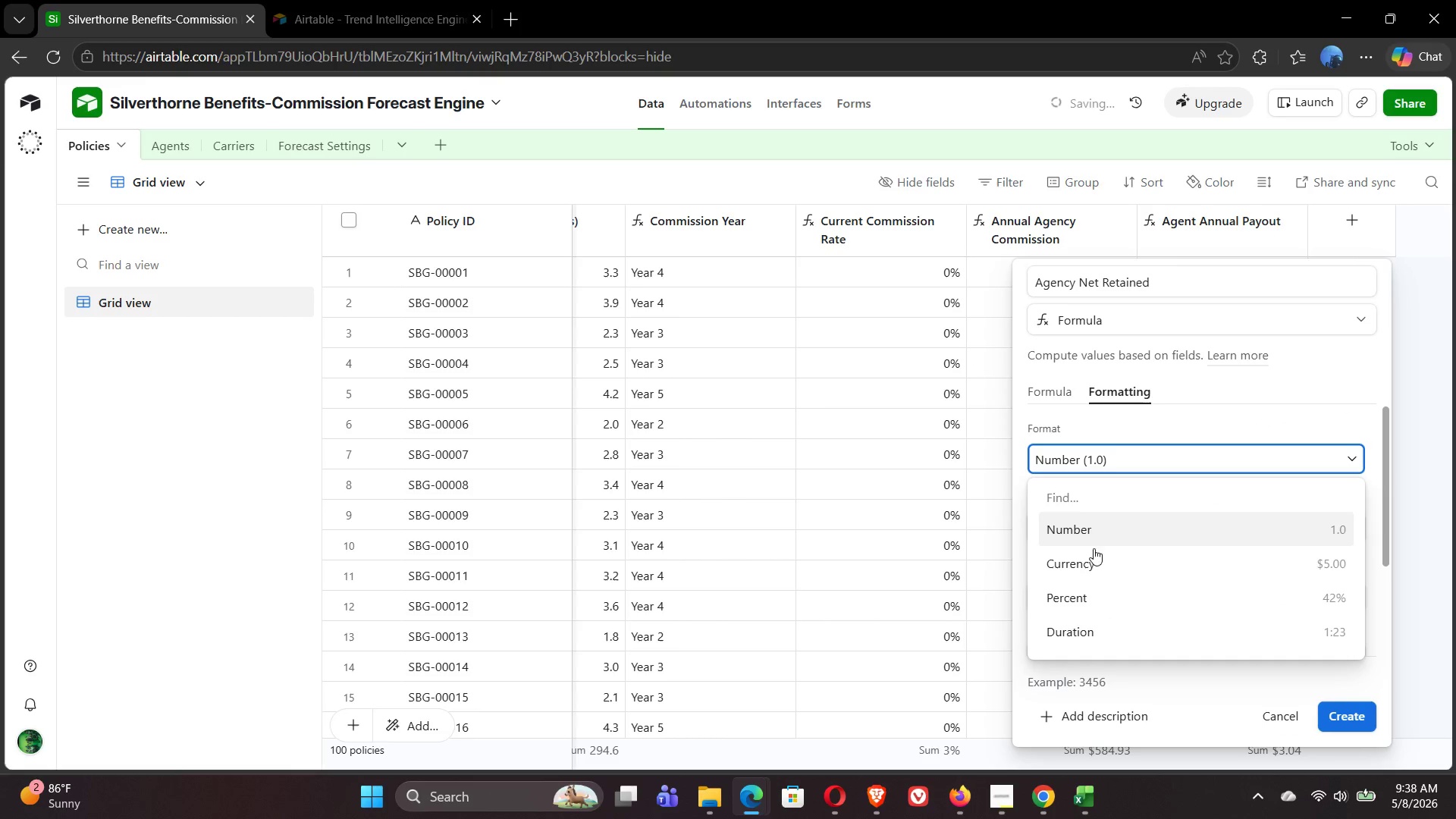 
left_click([1094, 557])
 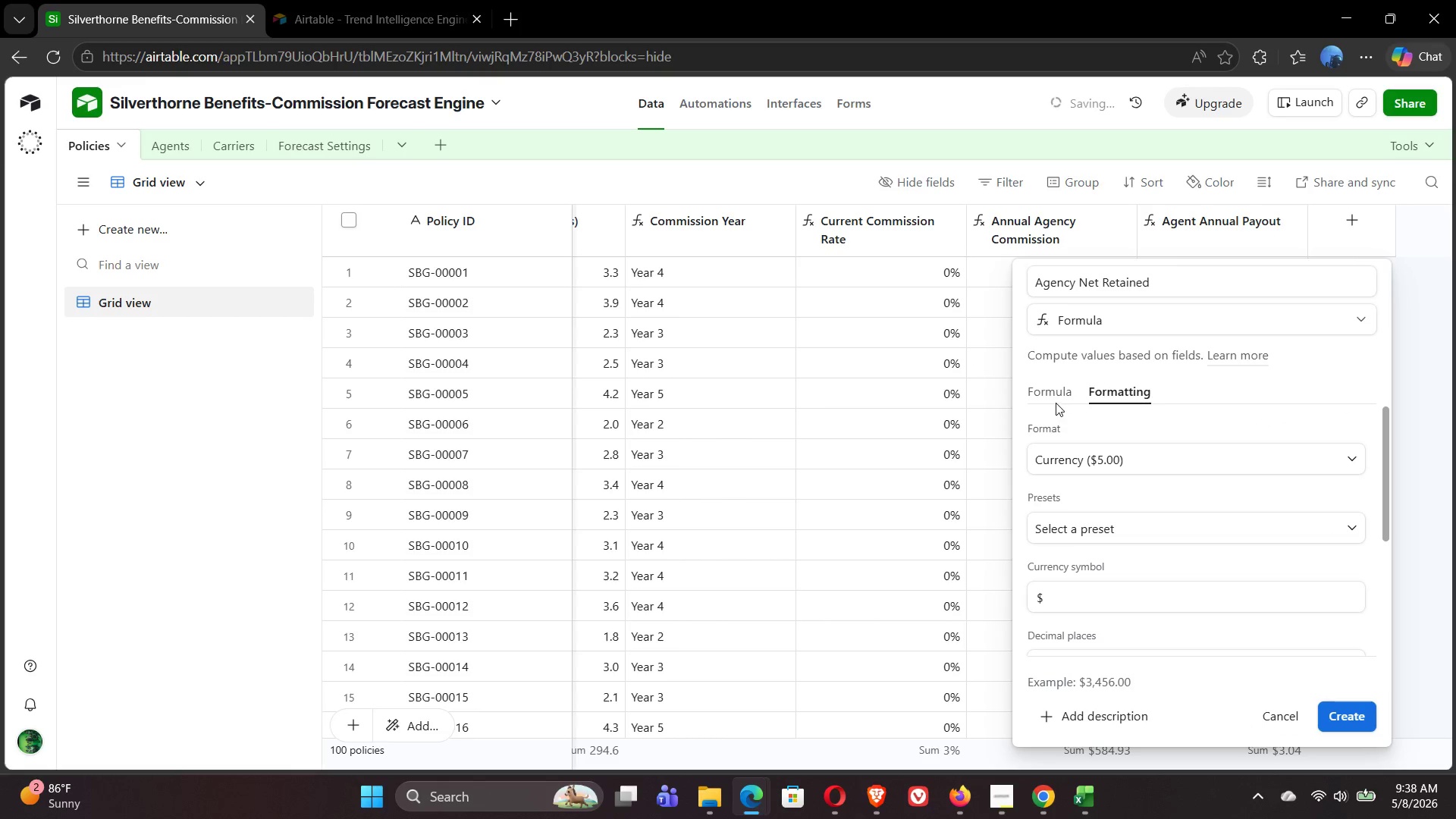 
left_click([1050, 394])
 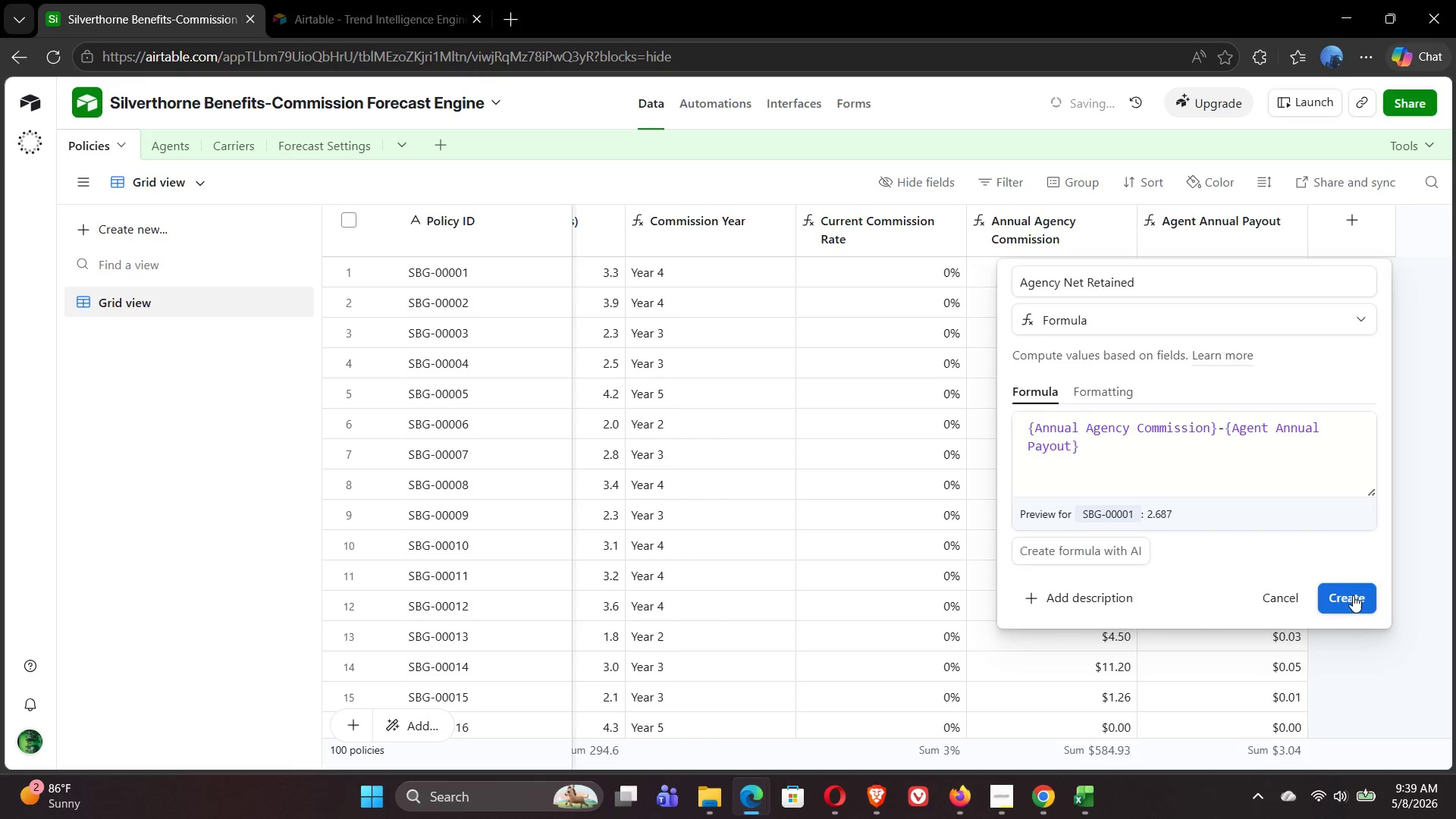 
wait(29.98)
 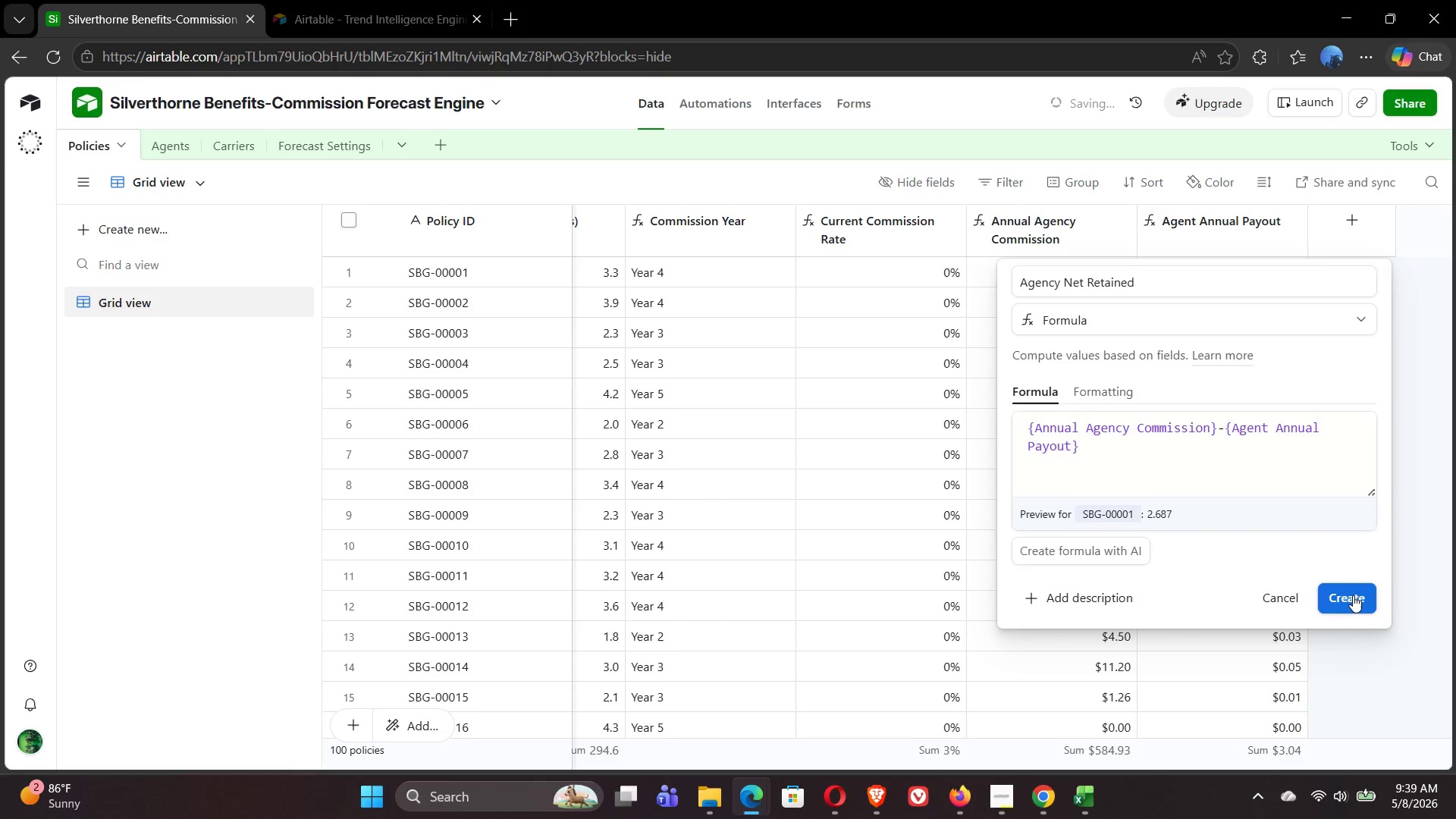 
left_click([1353, 595])
 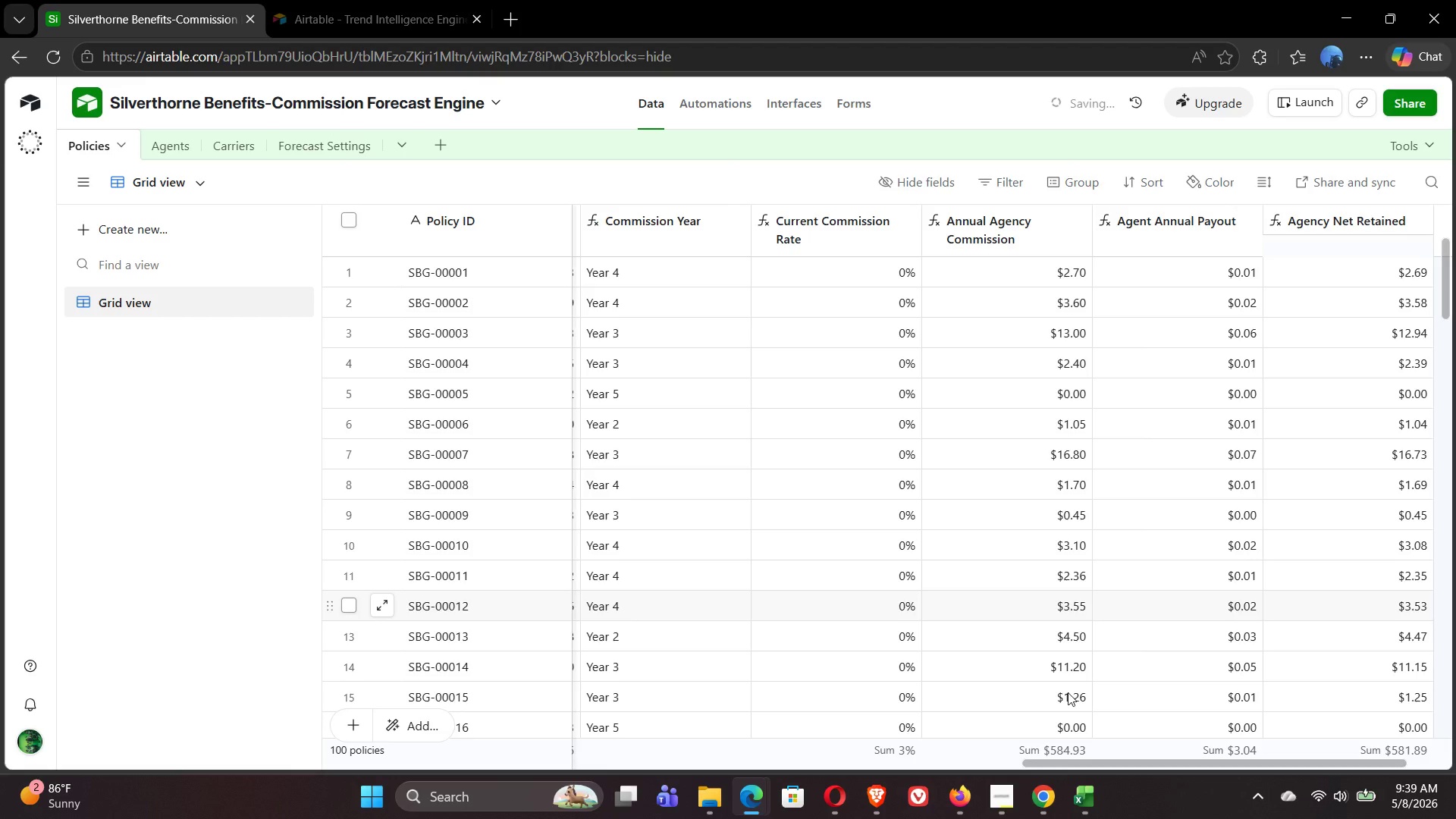 
left_click([994, 810])